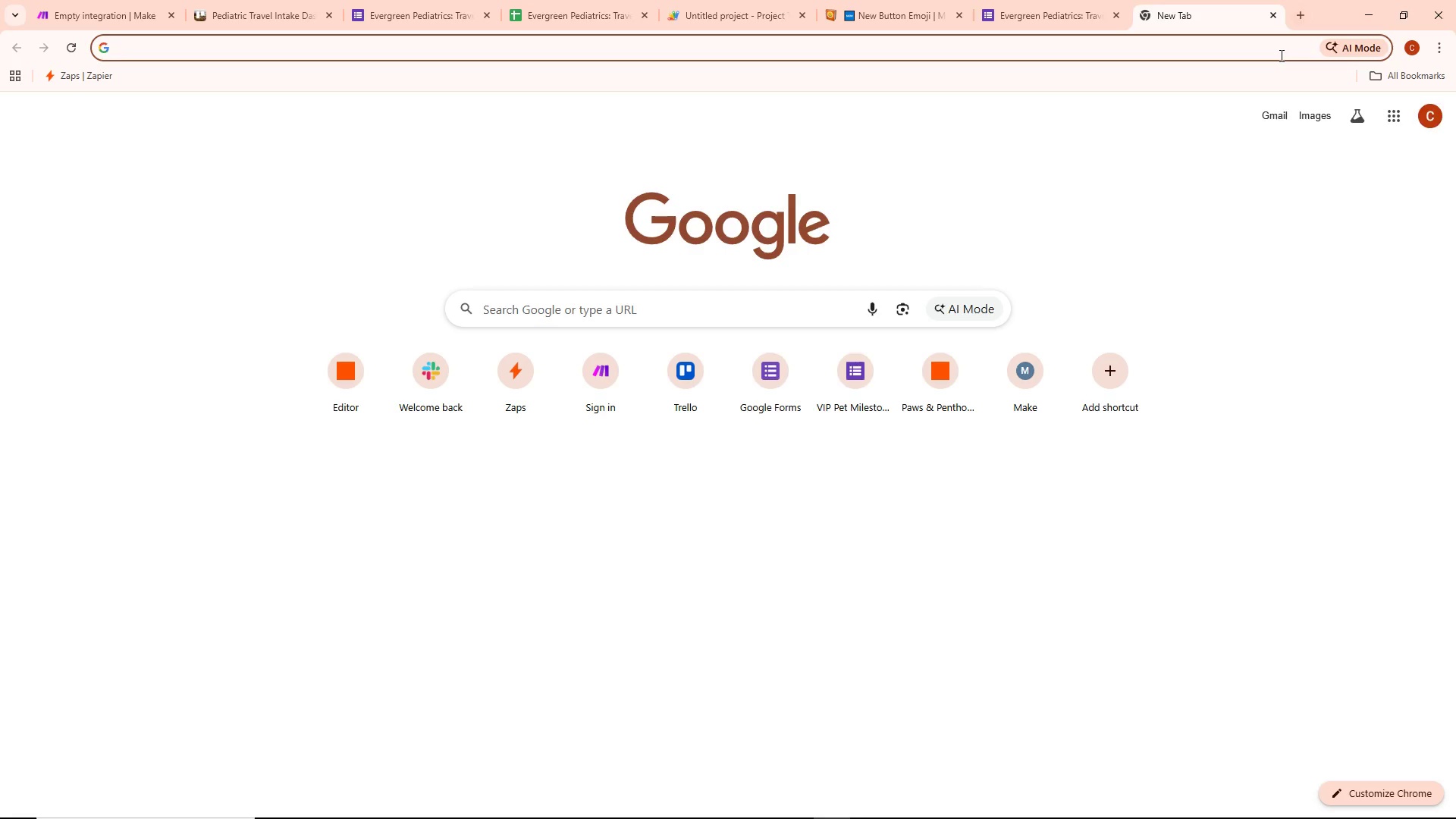 
key(Control+ControlLeft)
 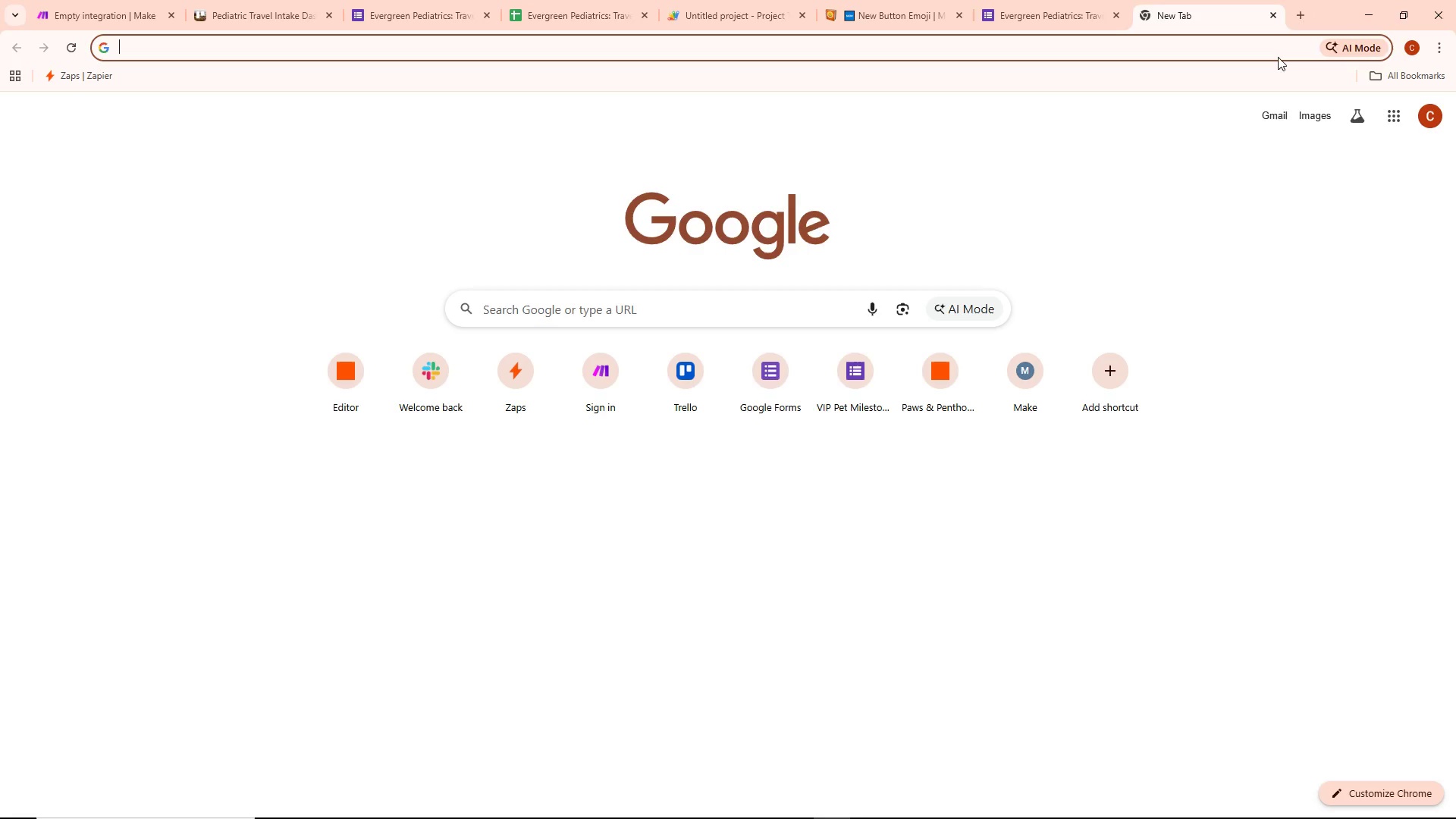 
key(Control+V)
 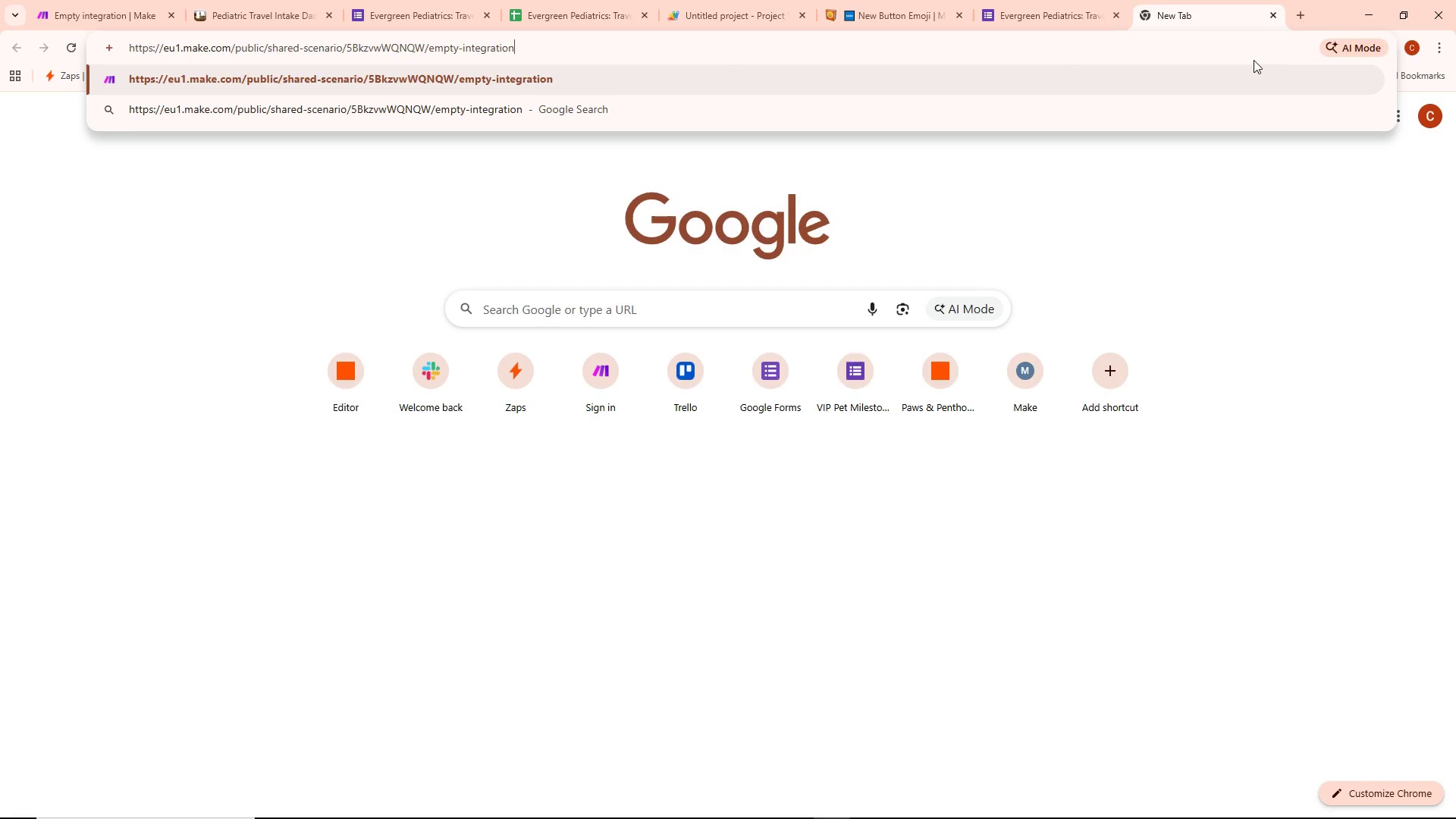 
key(Enter)
 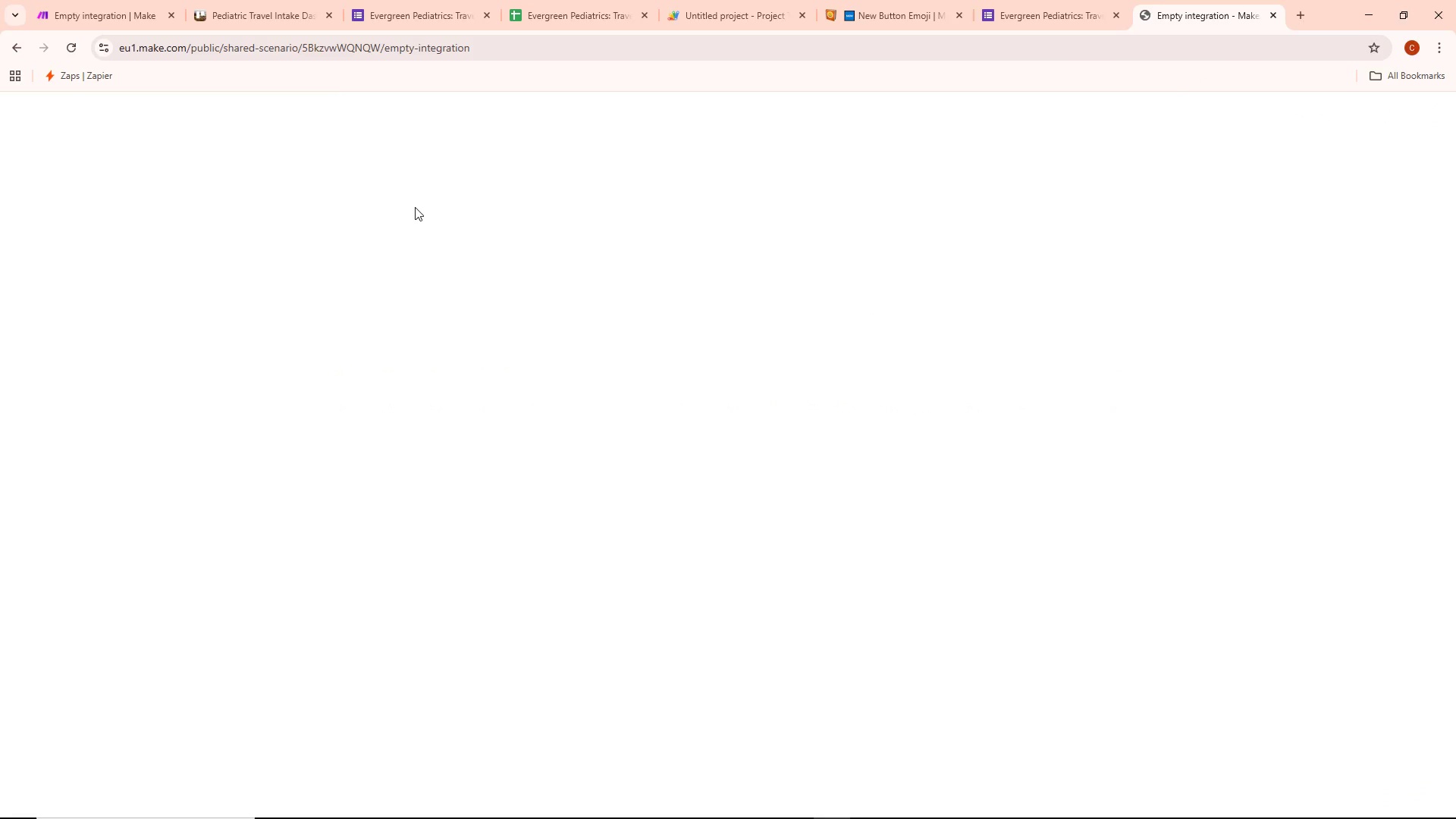 
mouse_move([126, 24])
 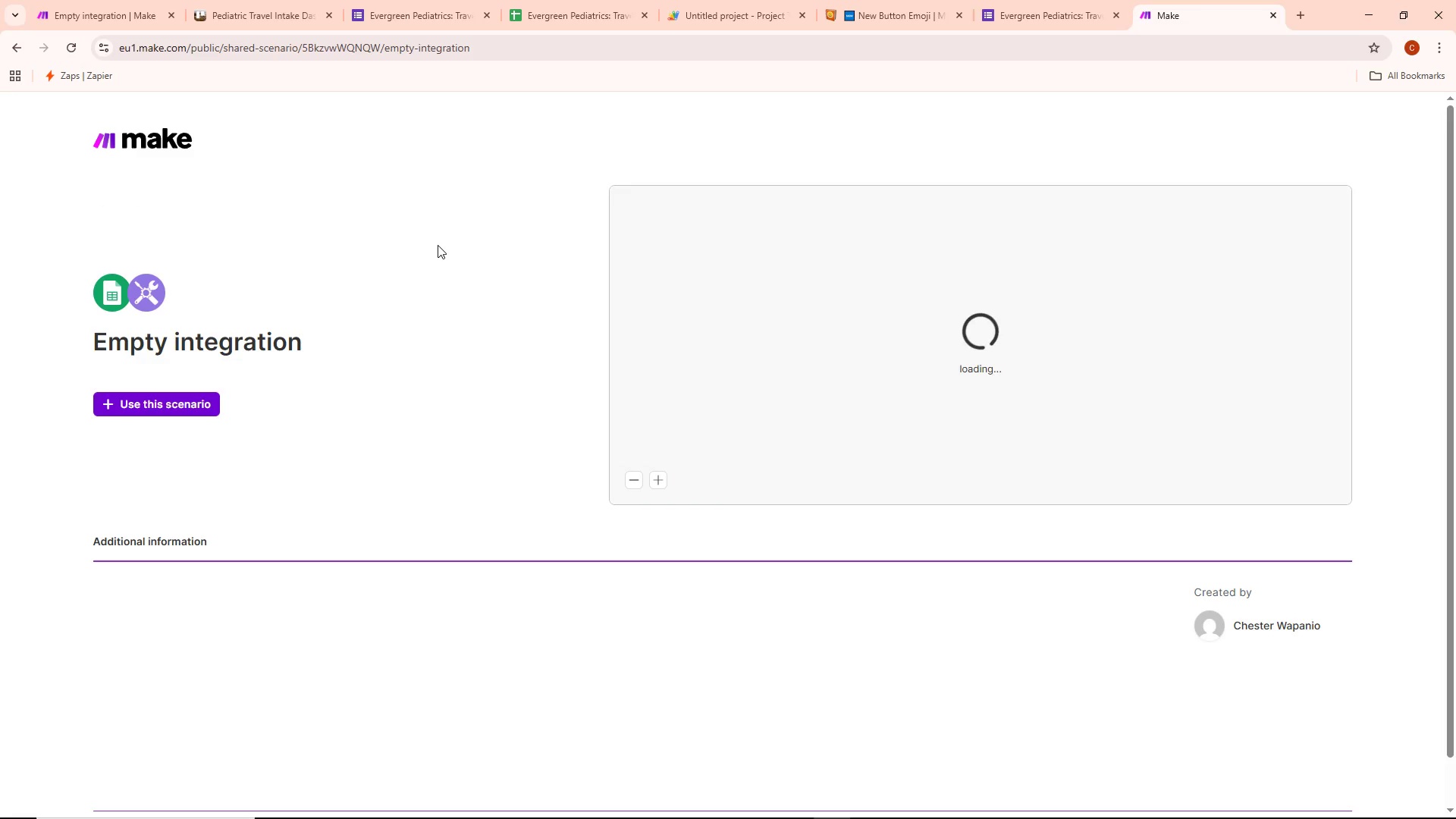 
wait(7.86)
 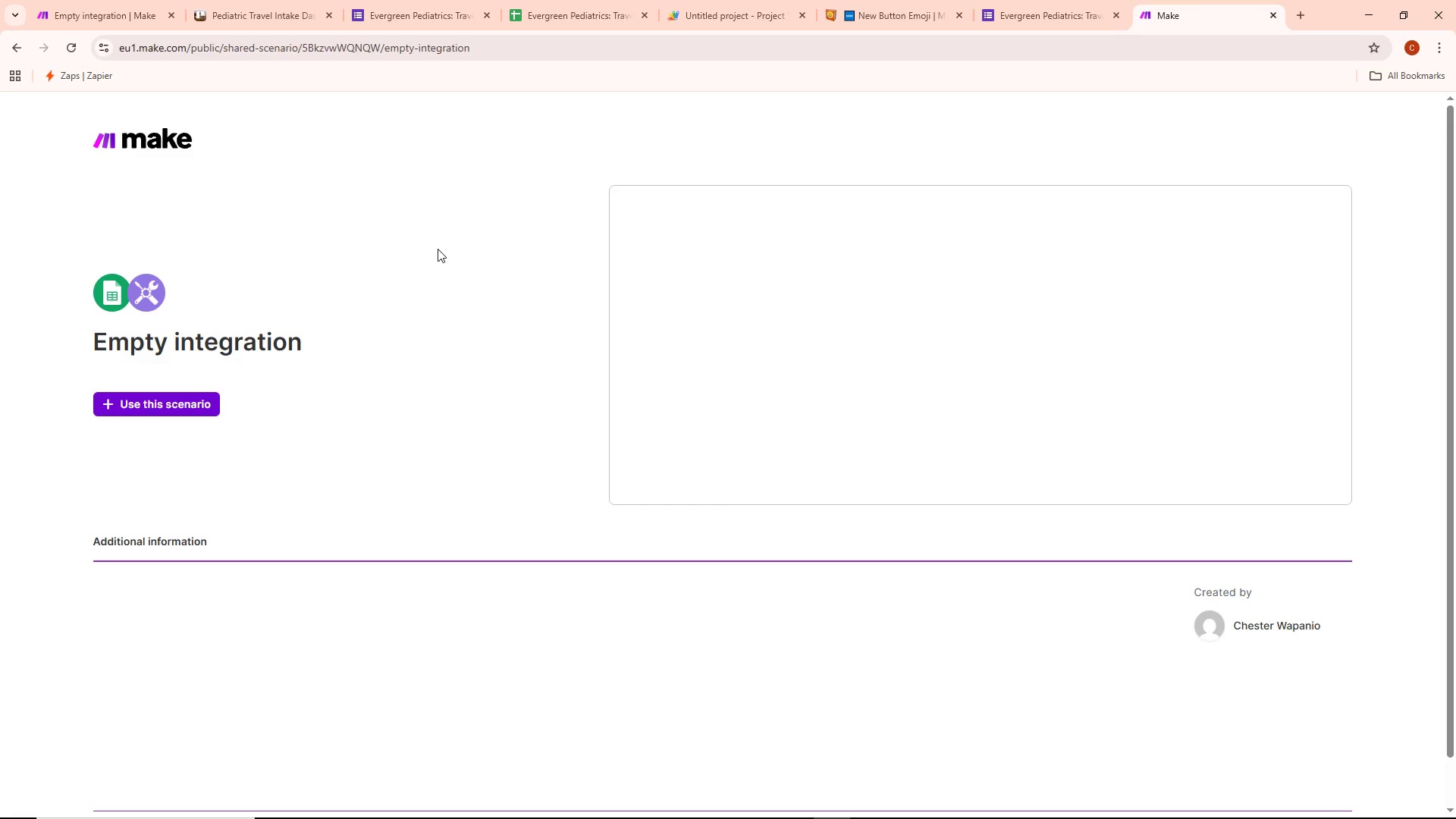 
left_click([111, 3])
 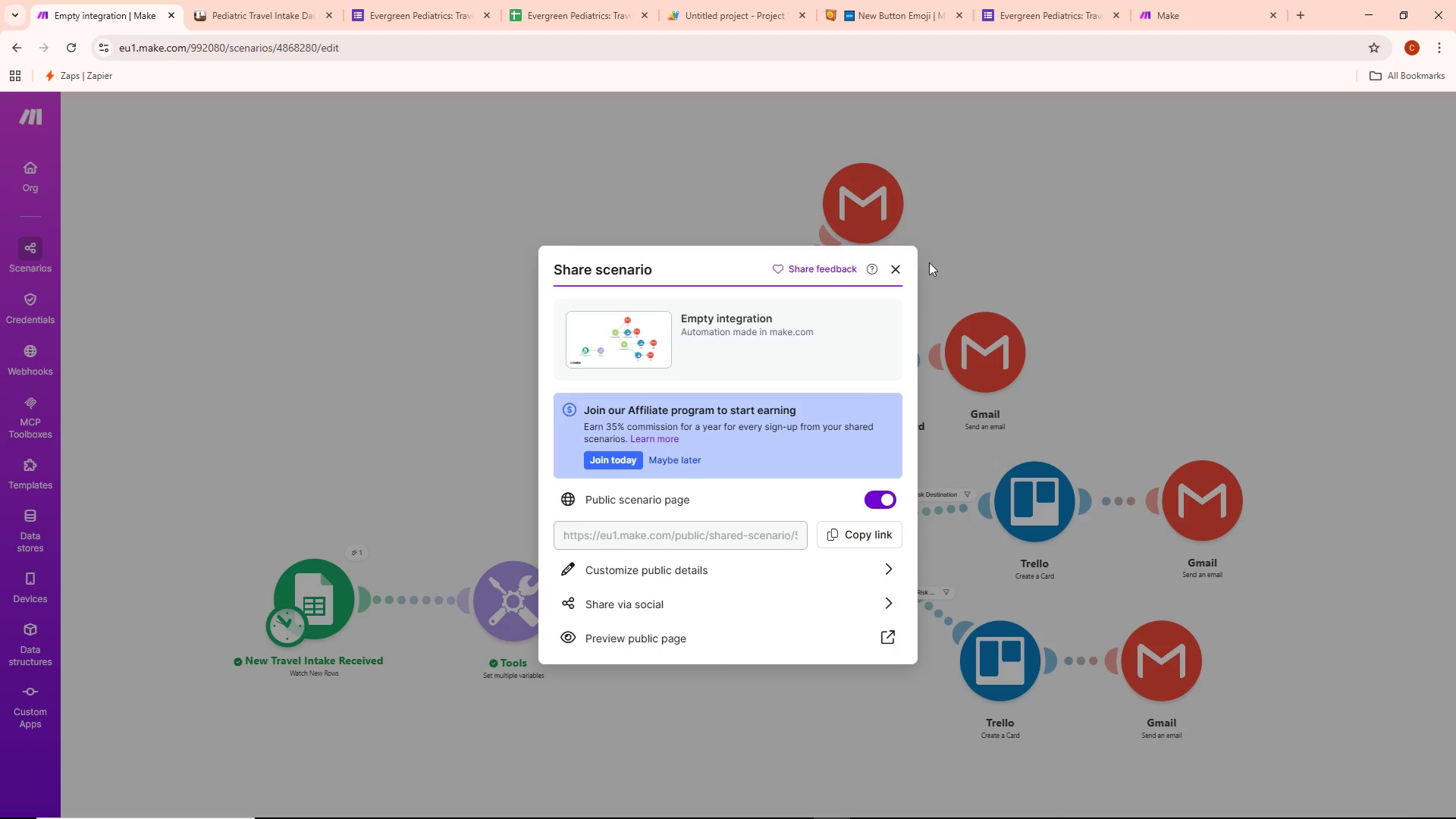 
left_click([899, 272])
 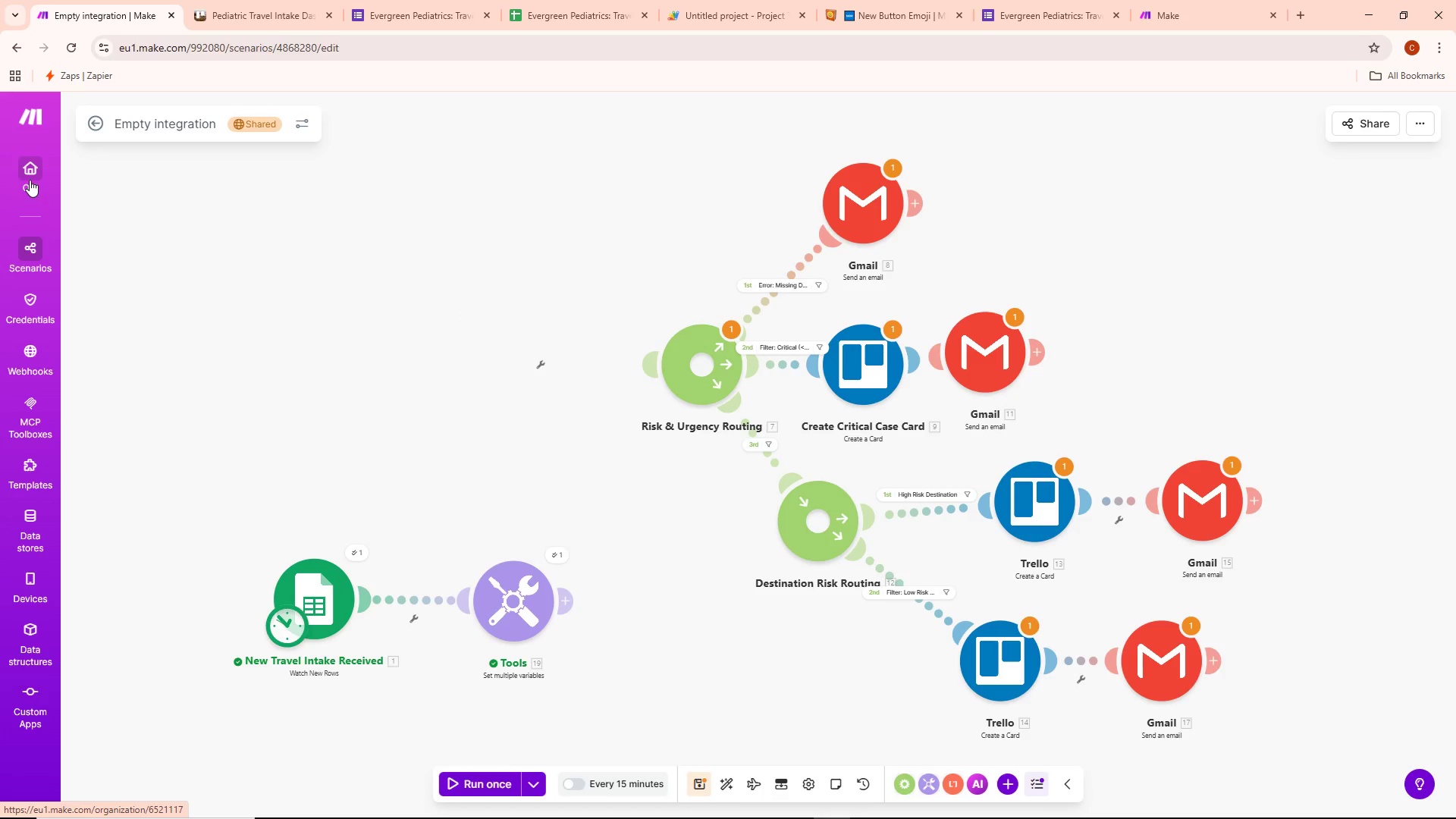 
mouse_move([47, 175])
 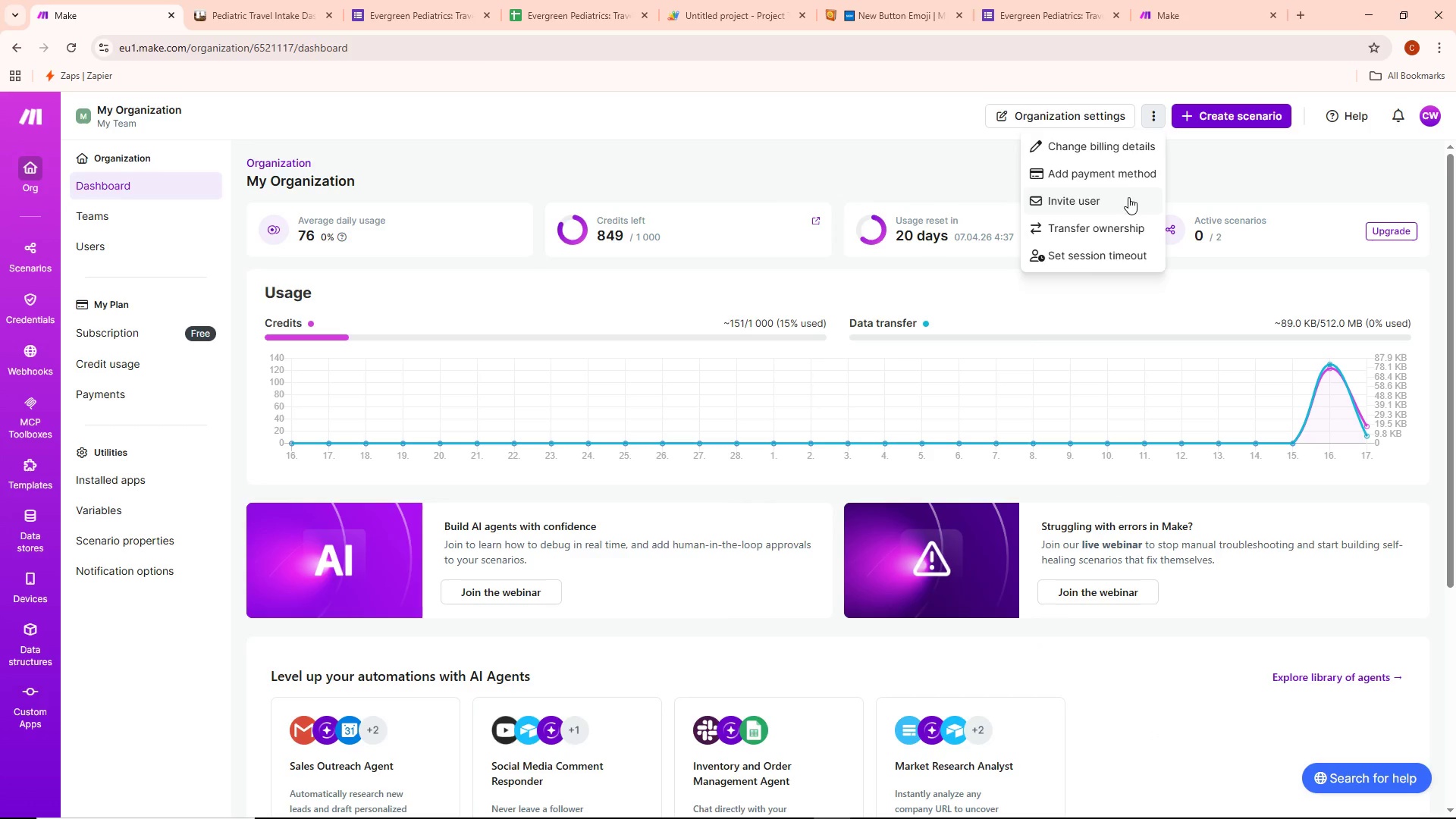 
wait(7.0)
 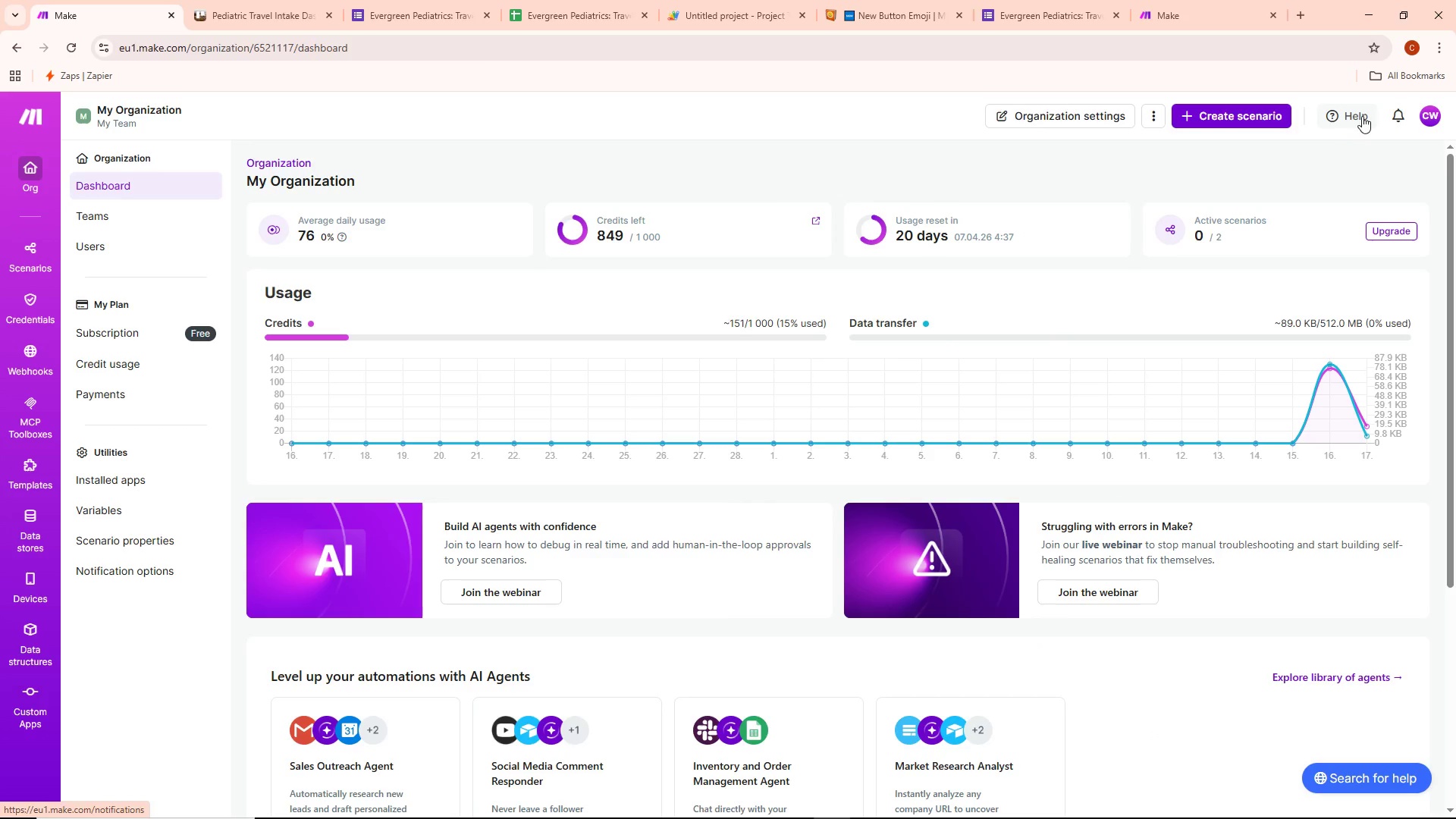 
left_click([1269, 174])
 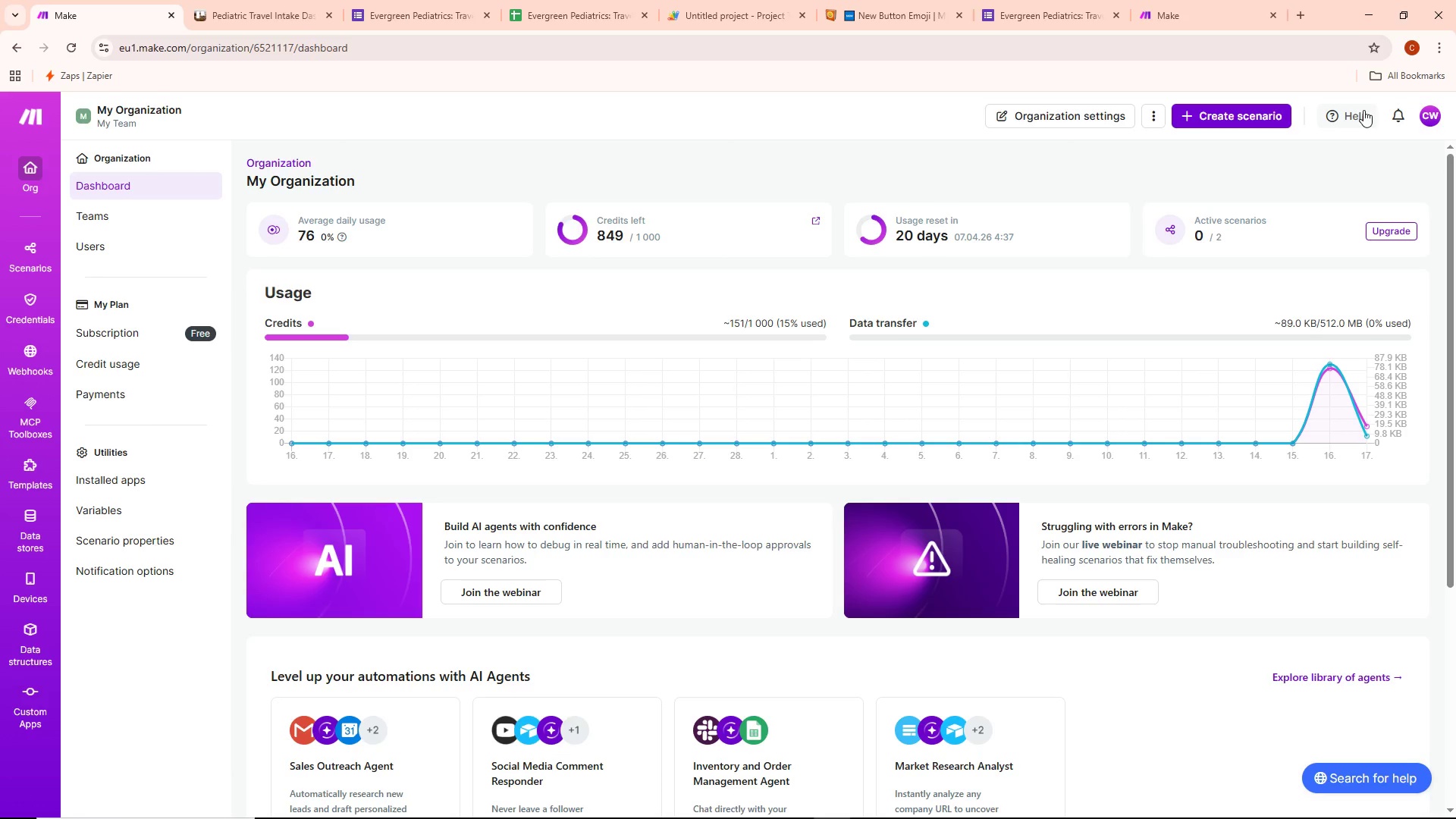 
left_click([1430, 113])
 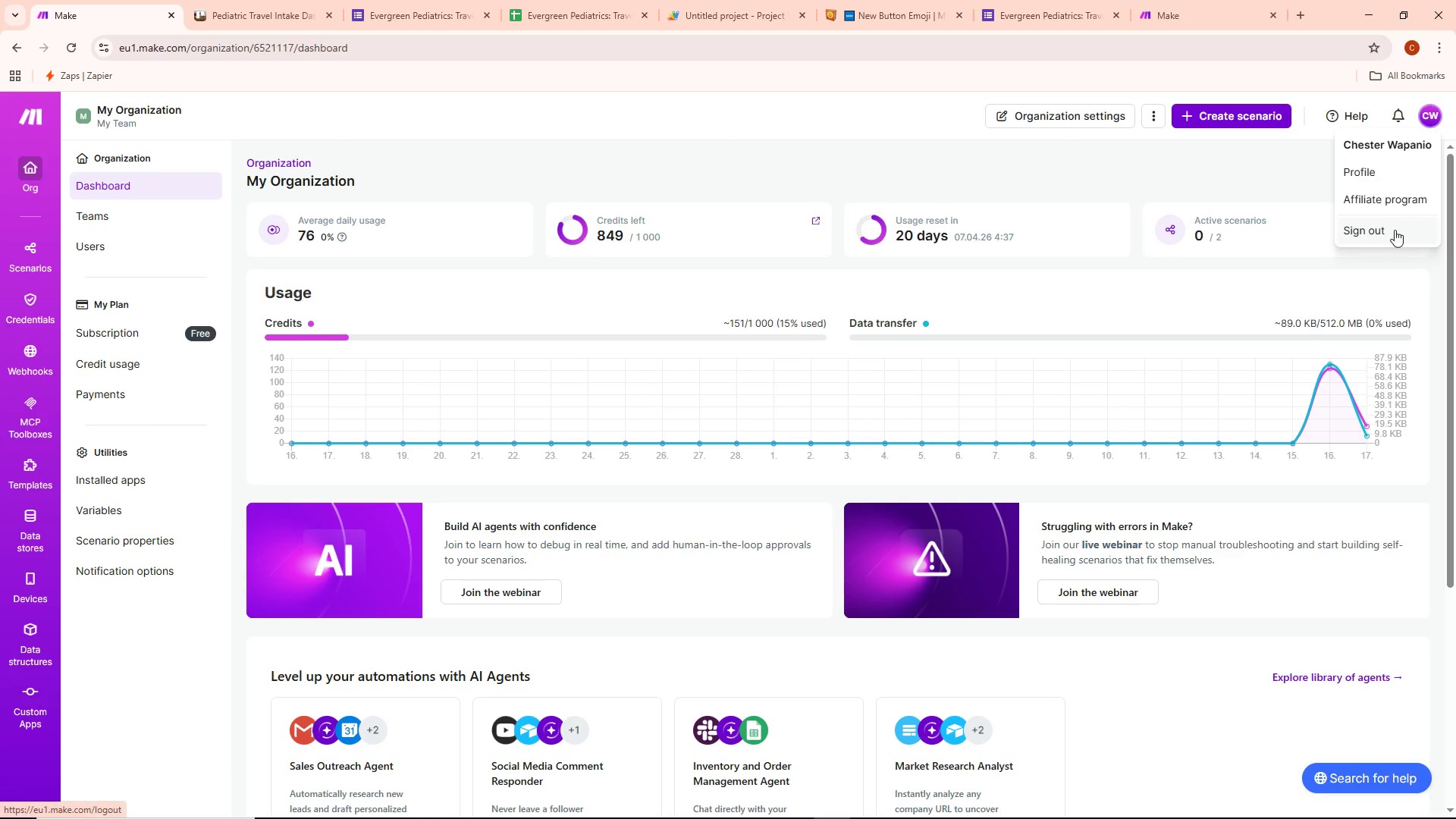 
left_click([1392, 226])
 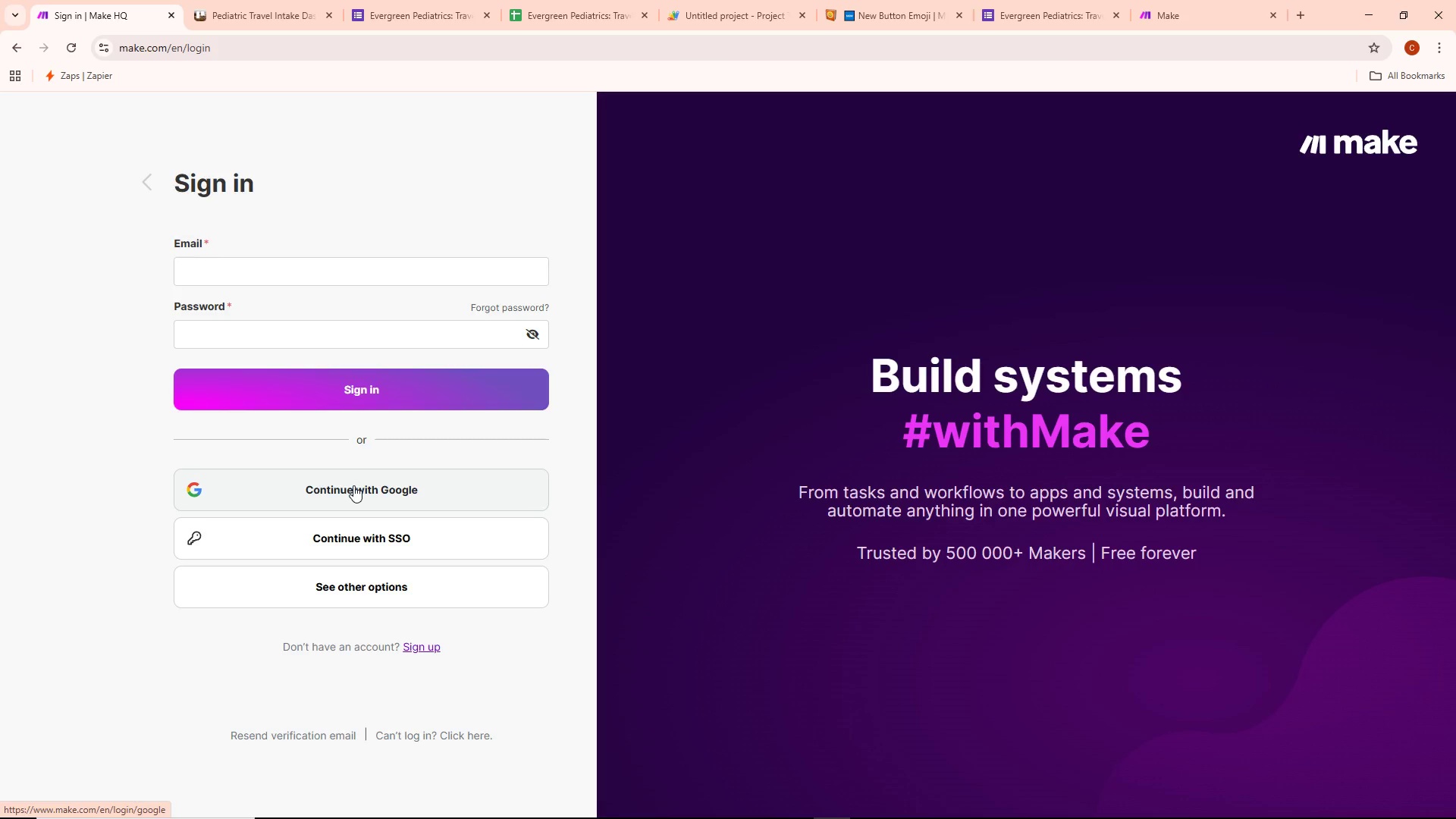 
wait(12.75)
 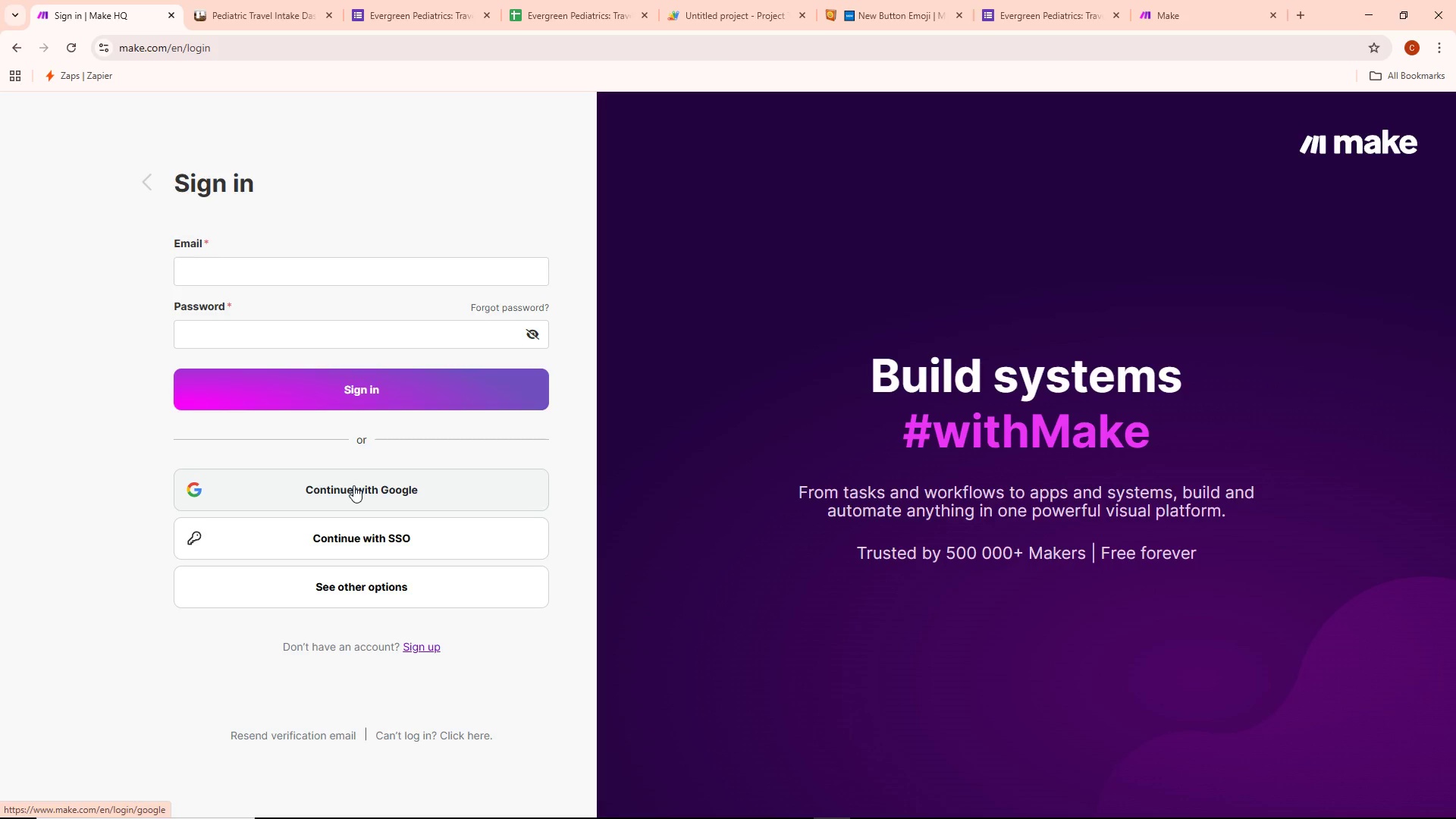 
type([redacted])
 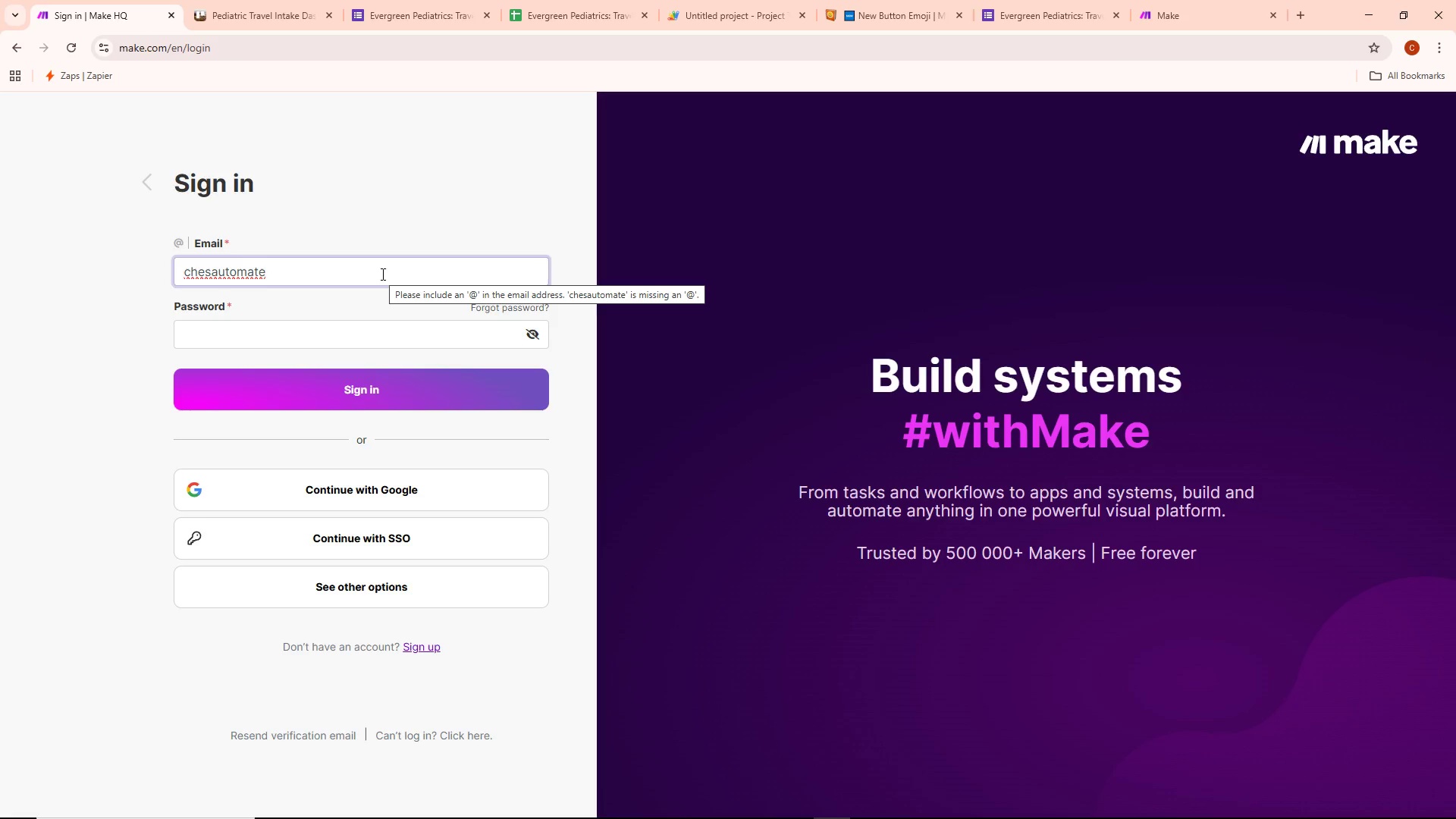 
key(Control+ControlLeft)
 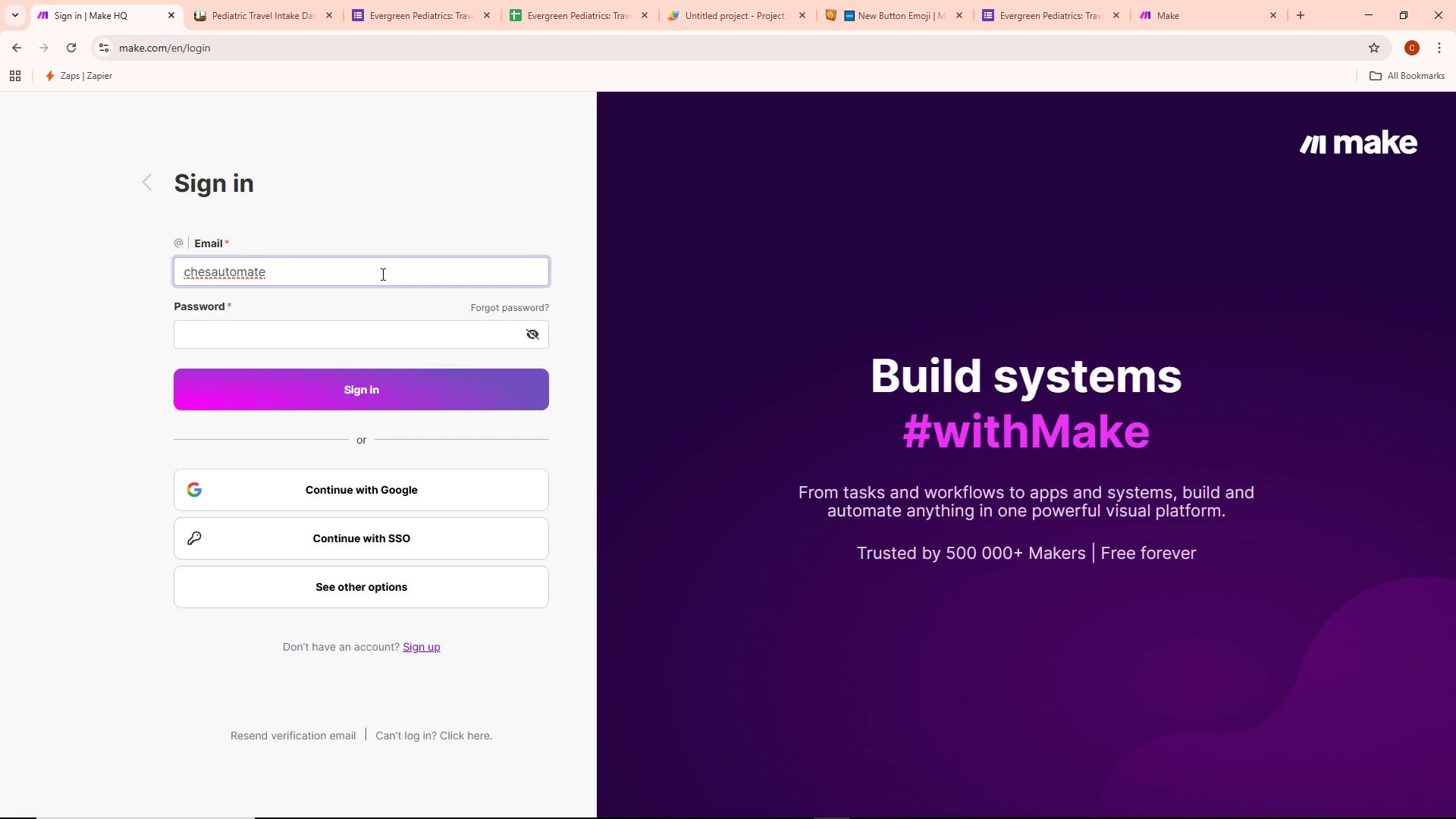 
key(Control+A)
 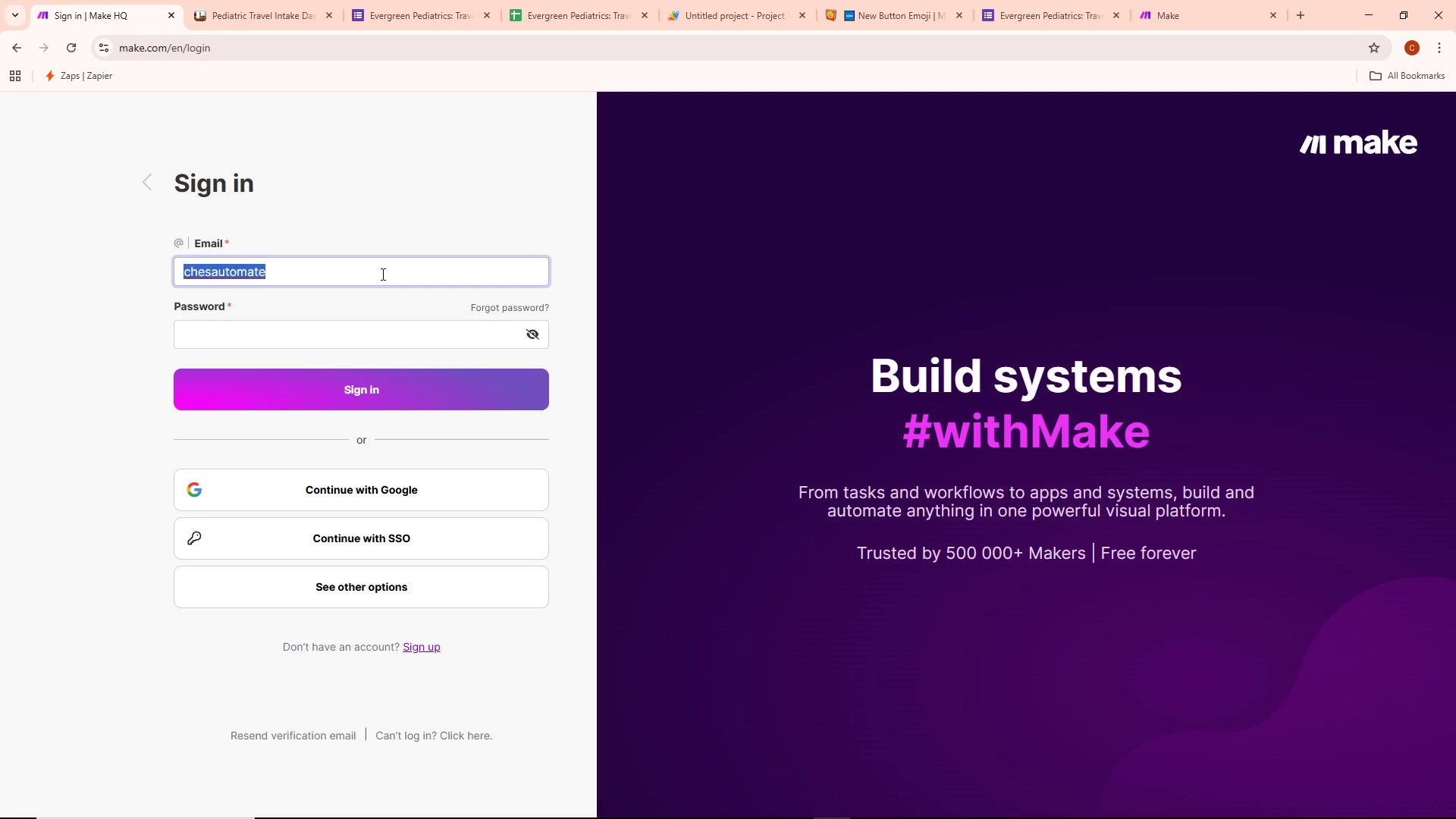 
key(Control+Backspace)
 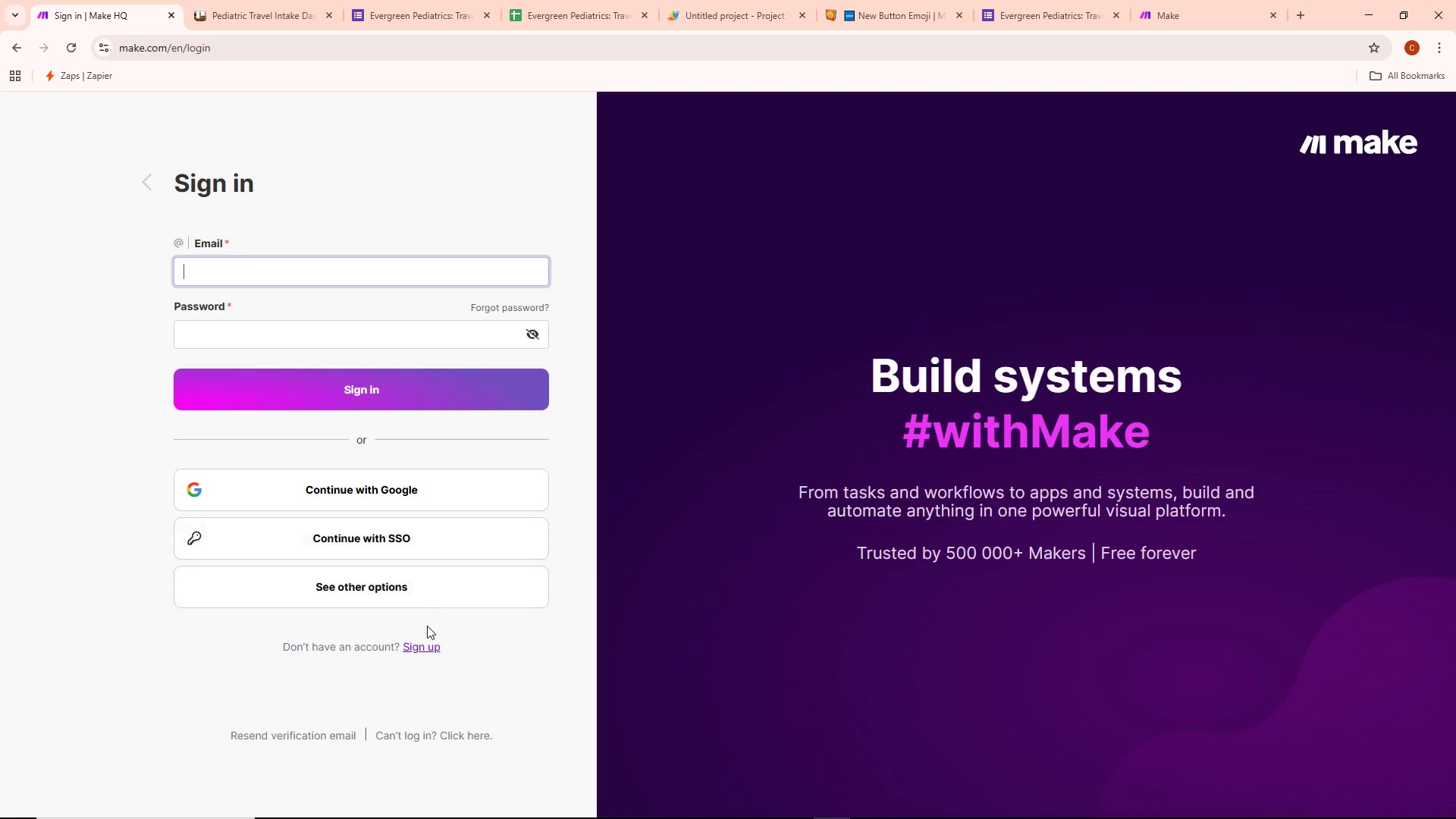 
left_click([425, 646])
 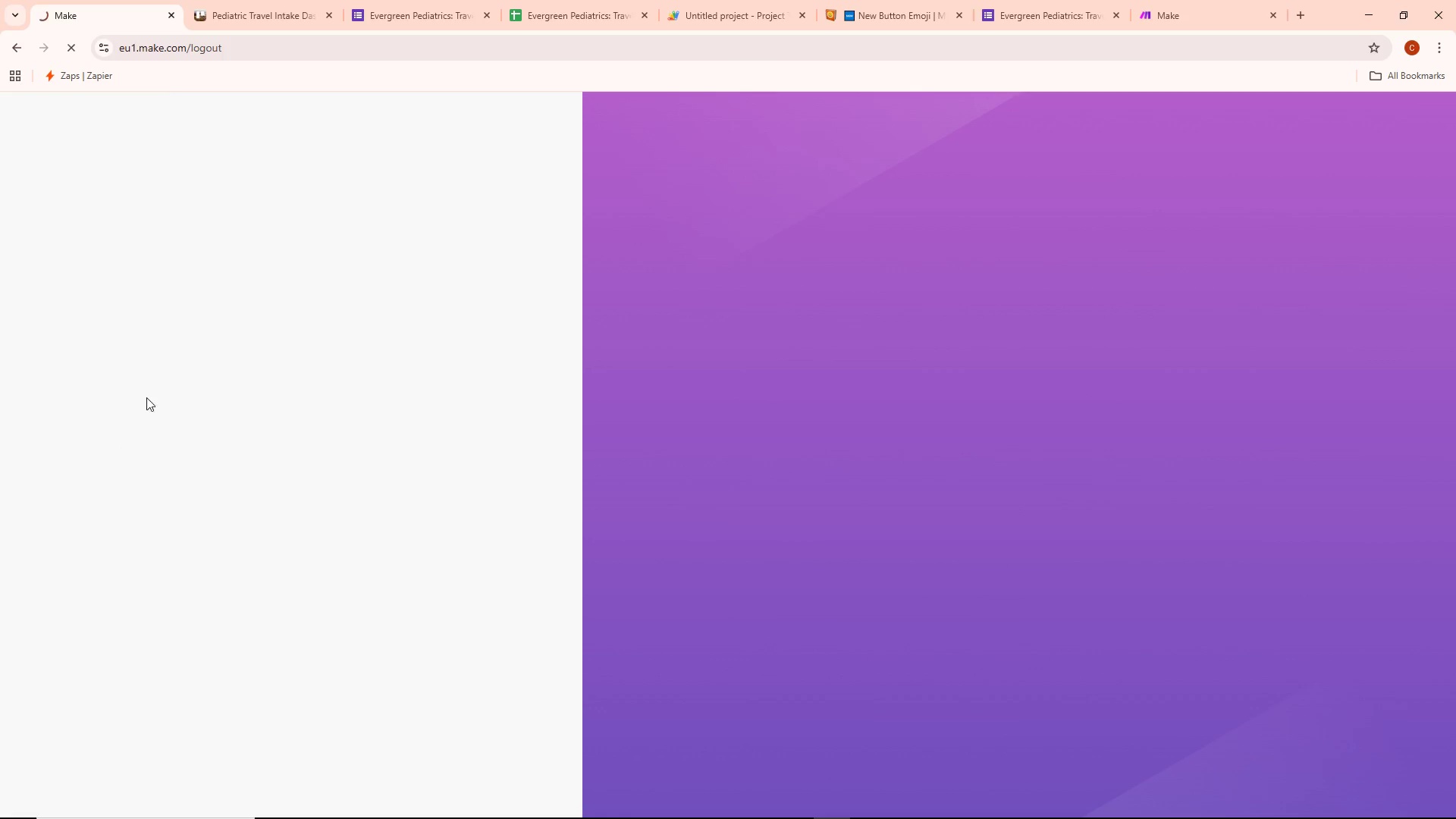 
wait(35.25)
 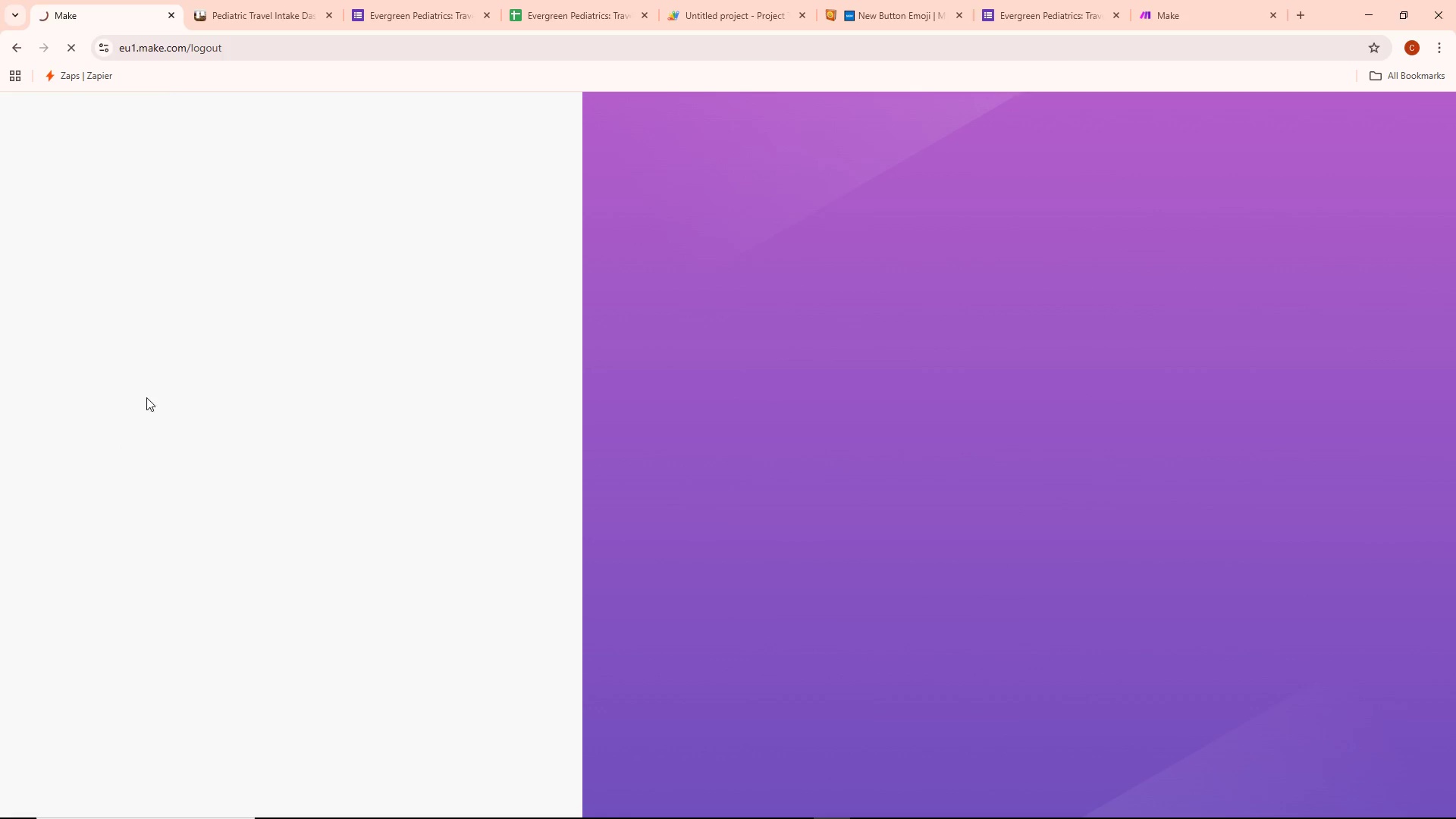 
left_click([318, 598])
 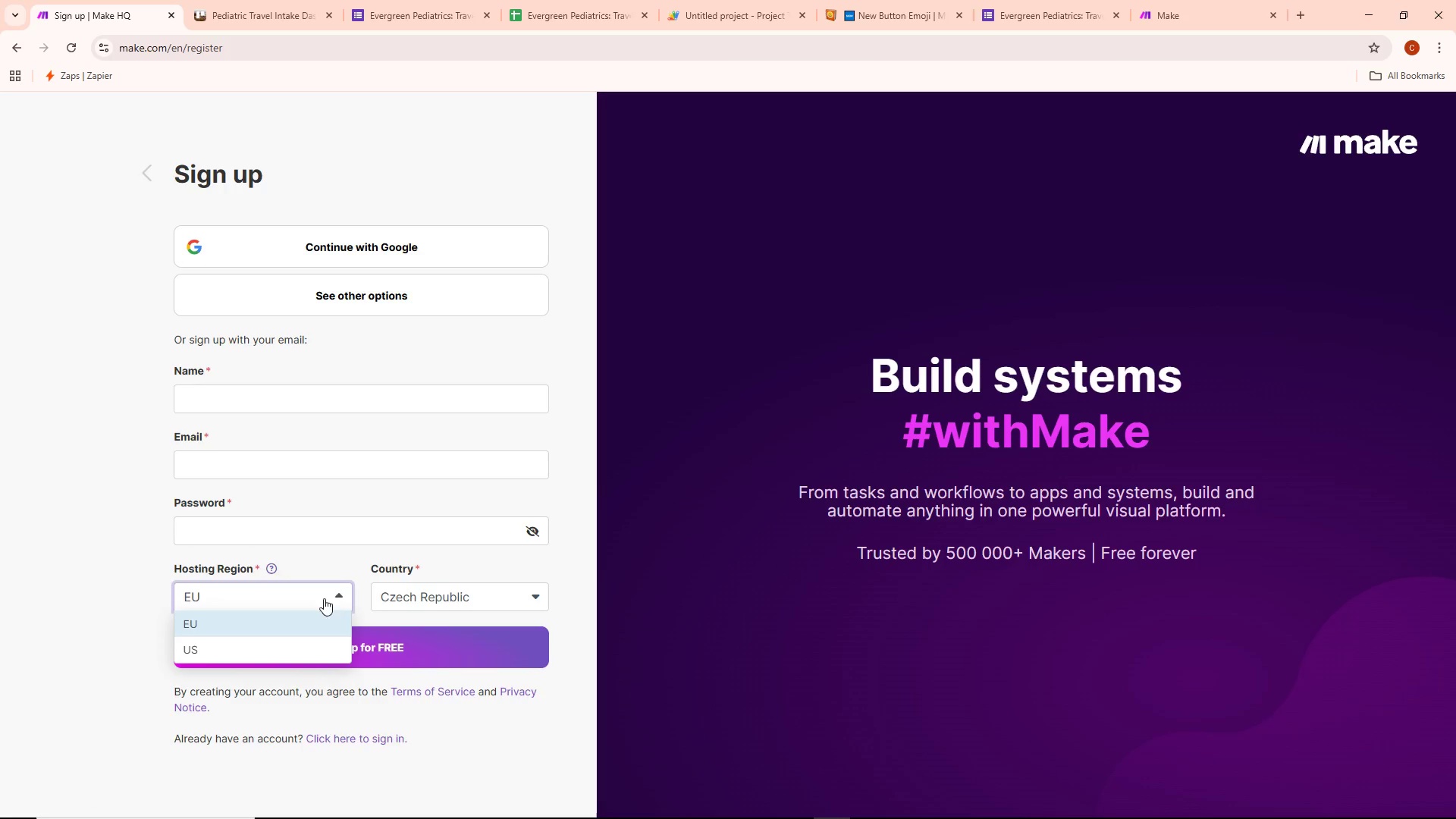 
mouse_move([411, 589])
 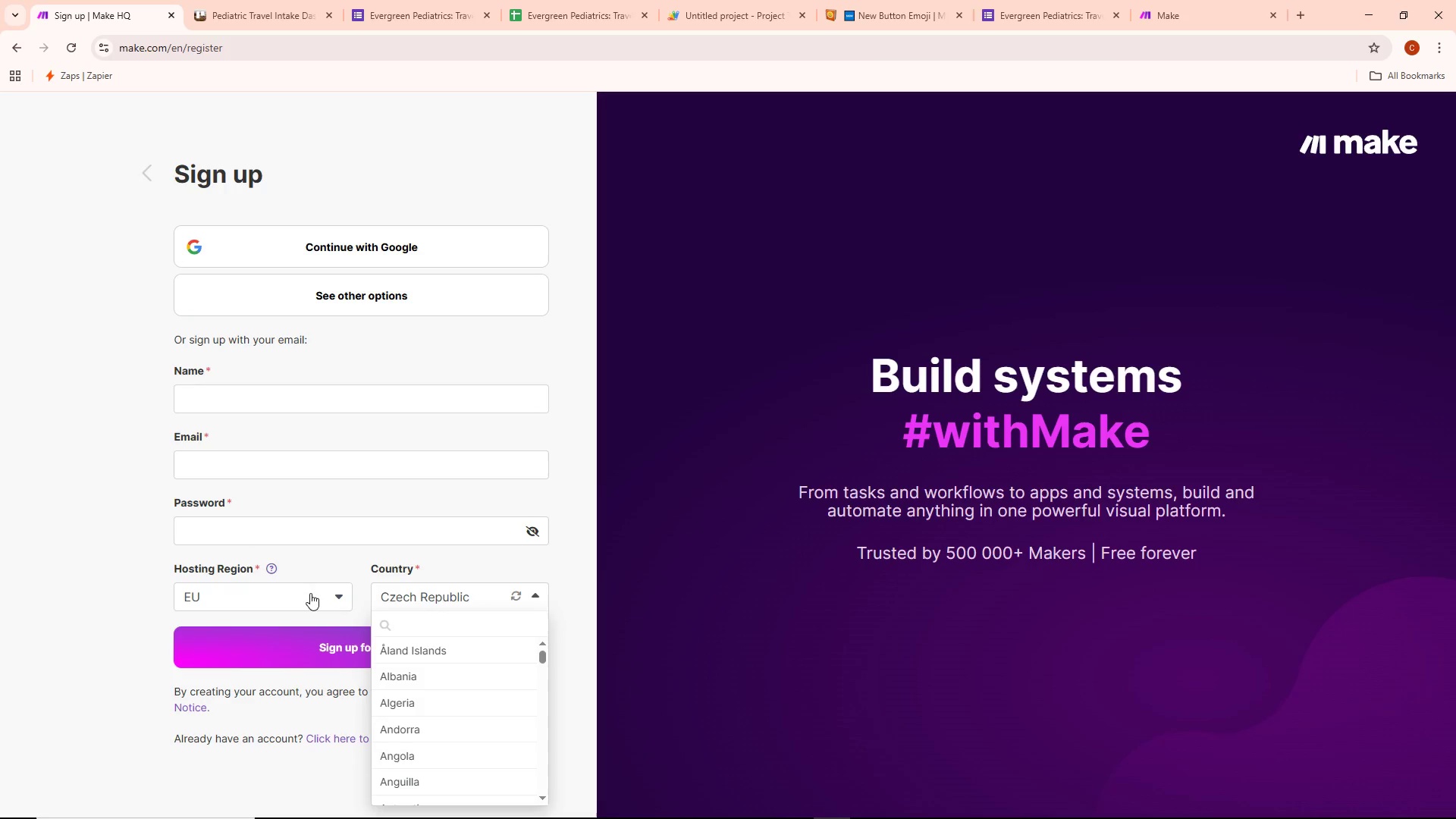 
left_click([310, 593])
 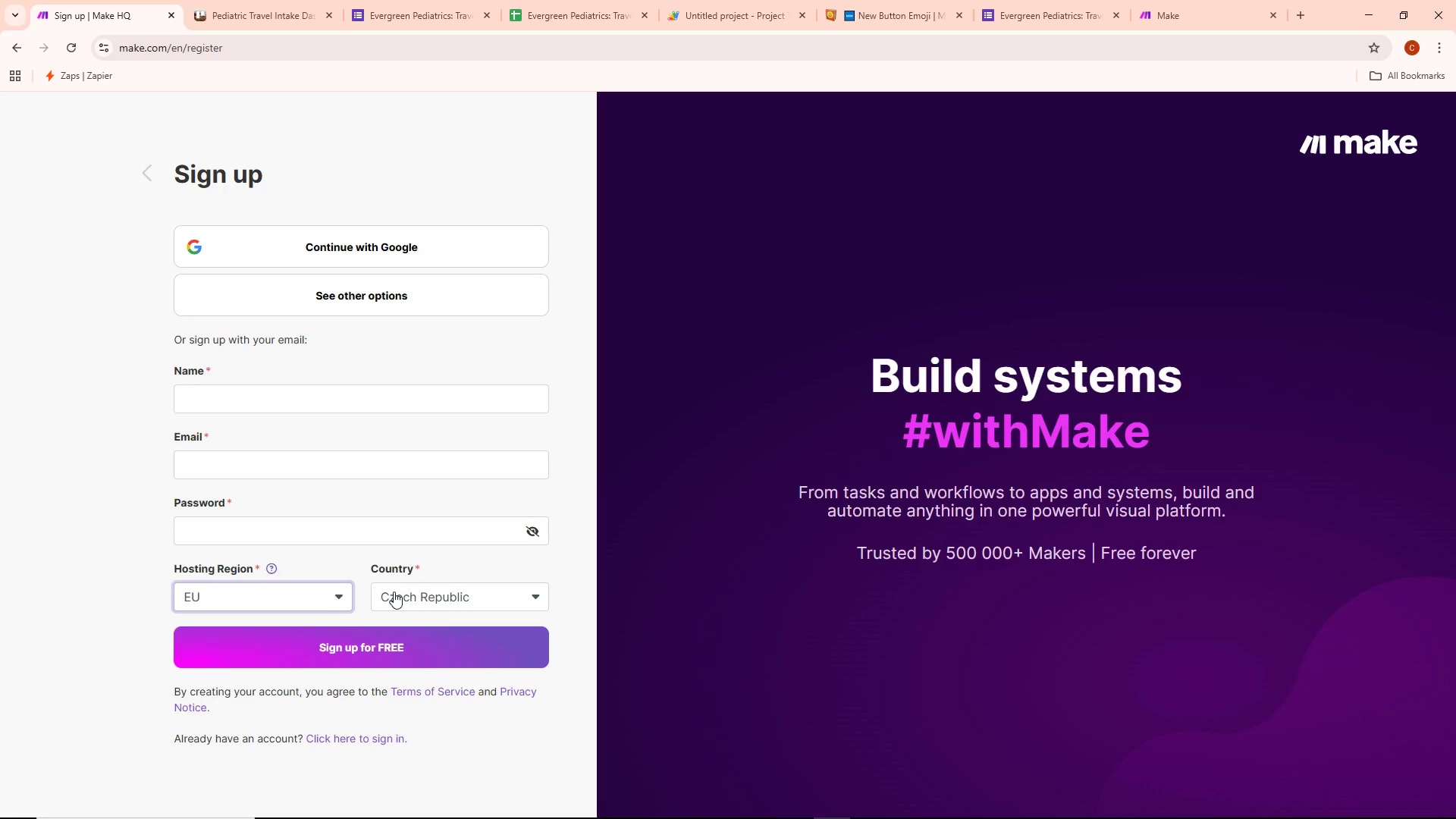 
left_click([397, 587])
 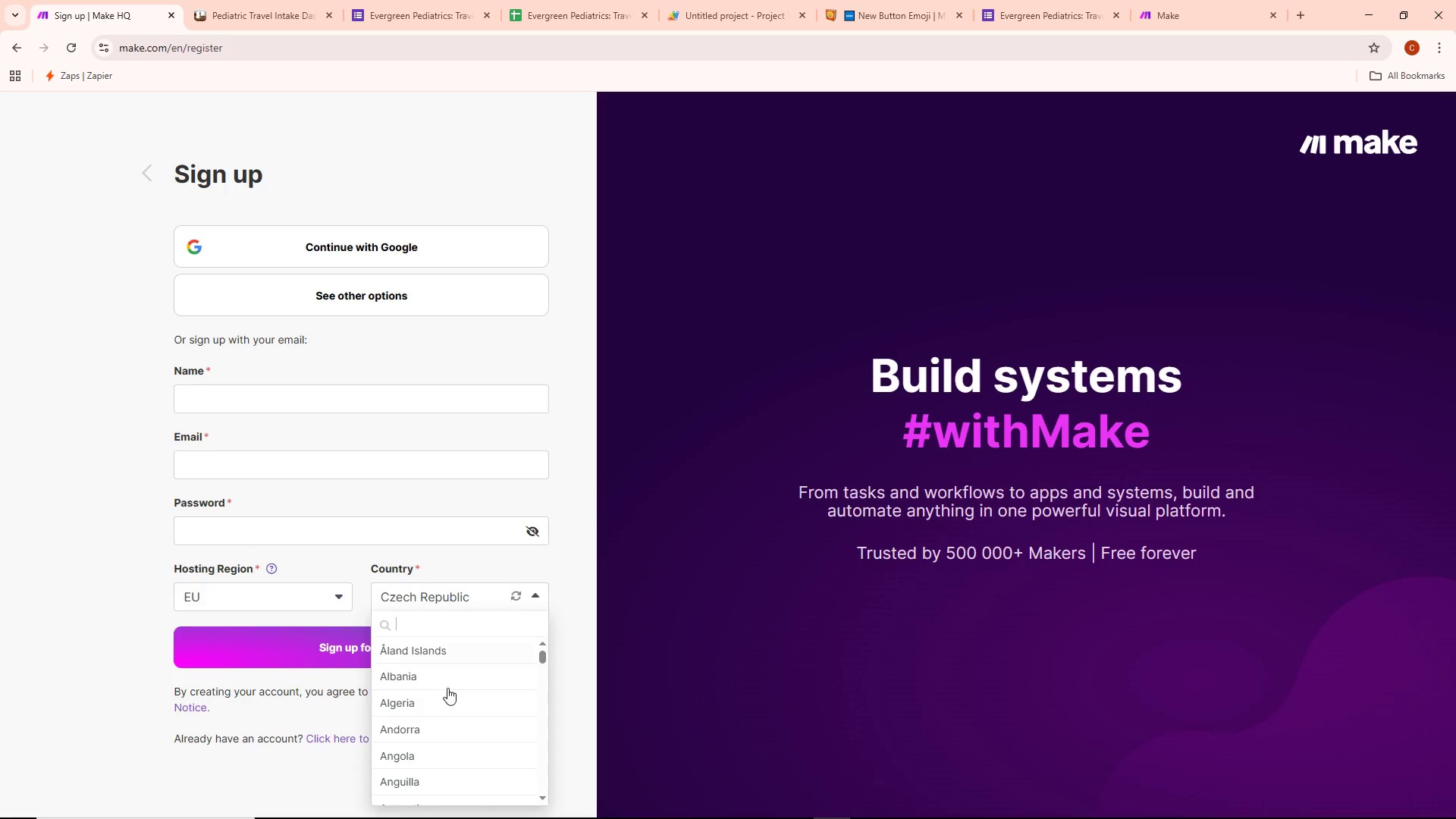 
scroll: coordinate [485, 731], scroll_direction: down, amount: 44.0
 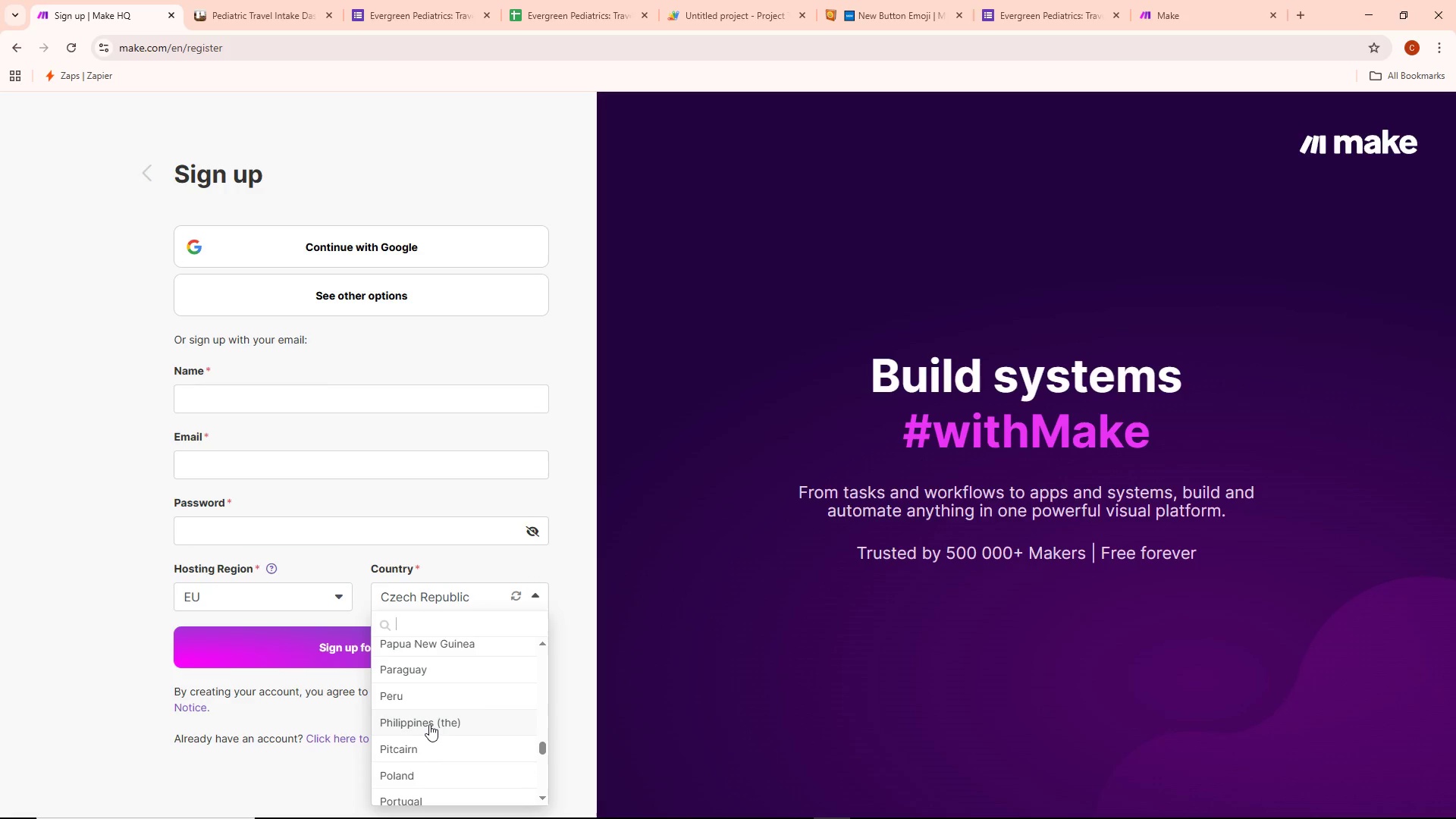 
left_click([429, 724])
 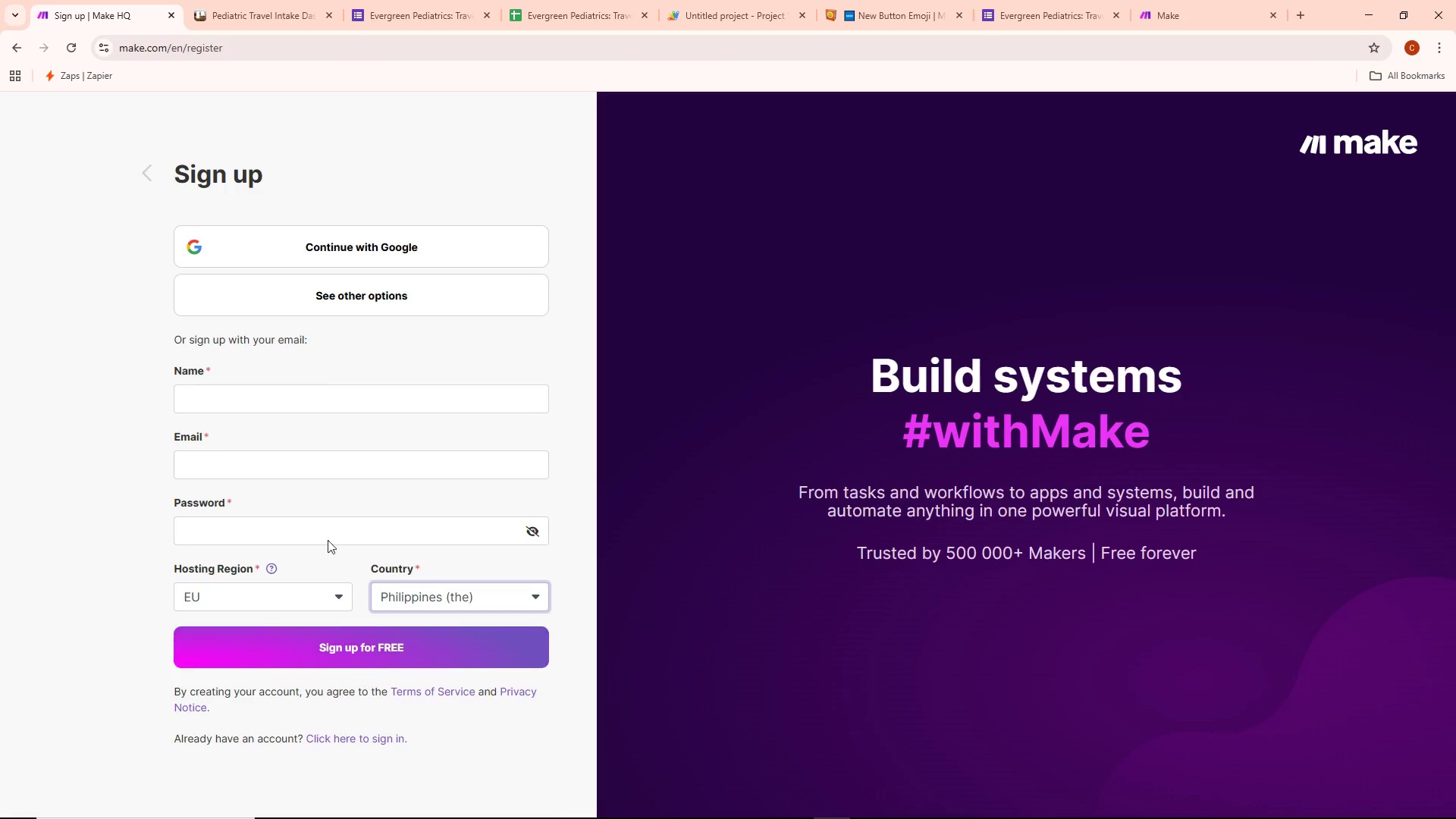 
left_click([332, 412])
 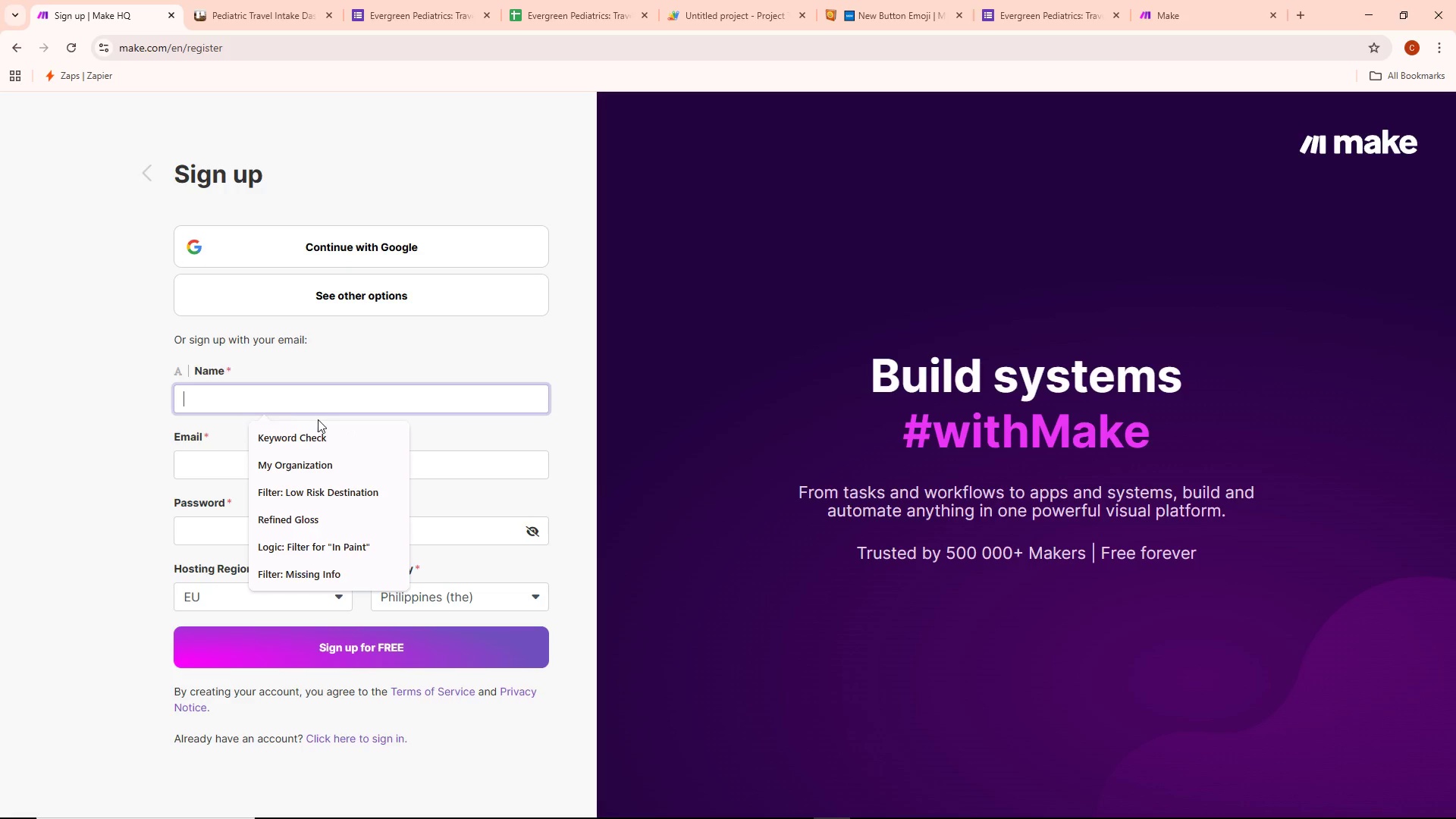 
wait(8.5)
 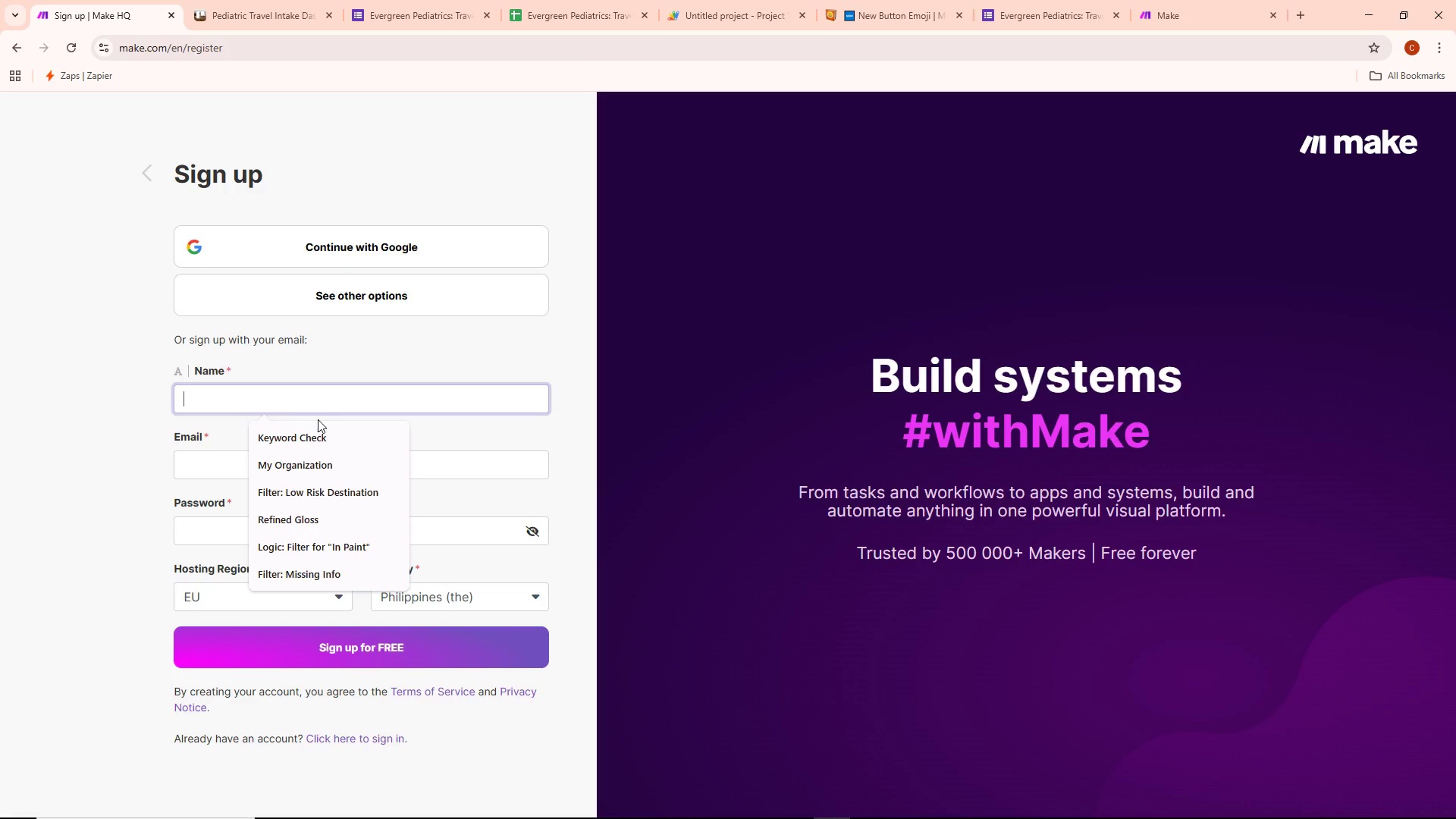 
type(ches)
 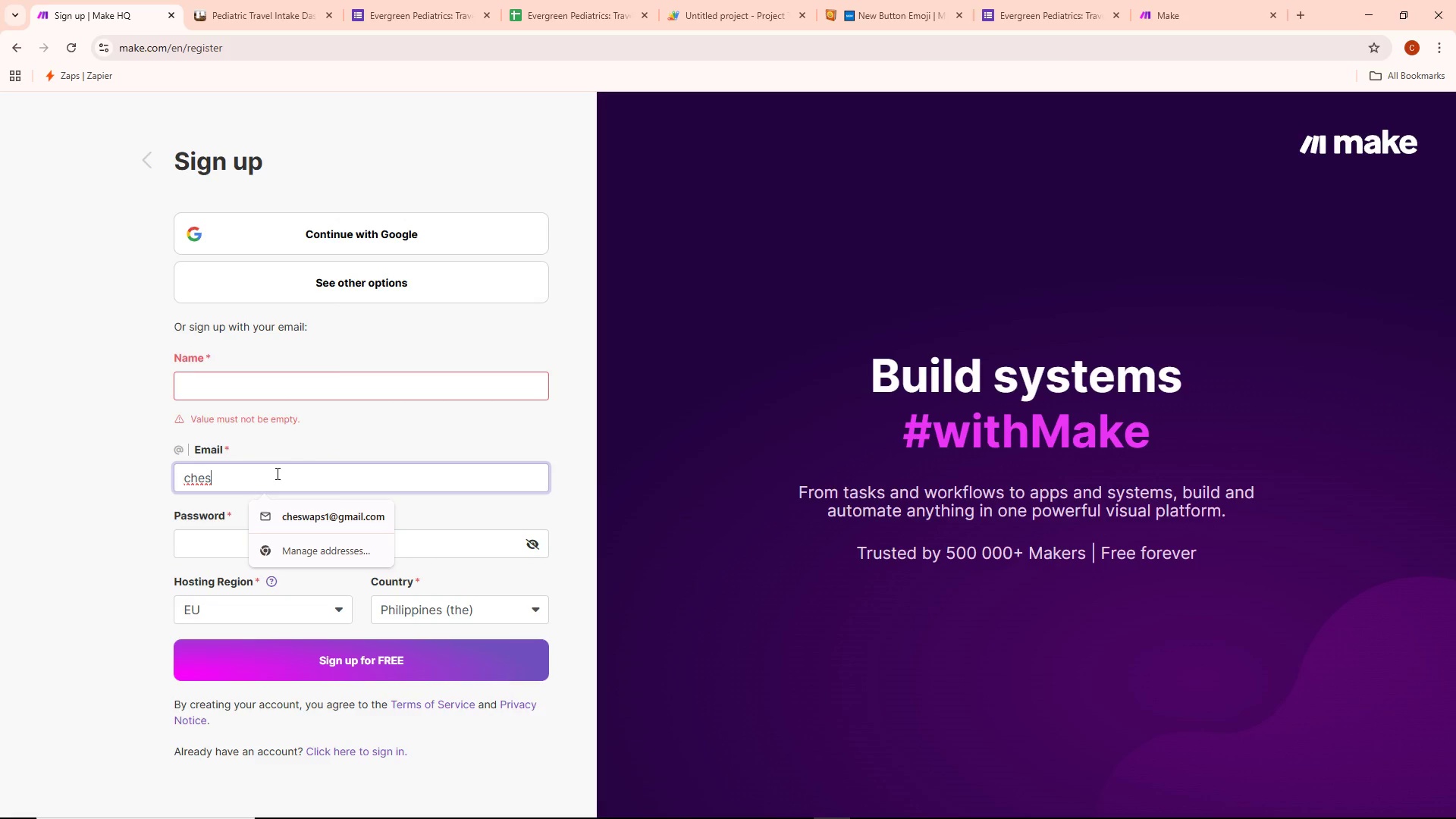 
key(Backspace)
 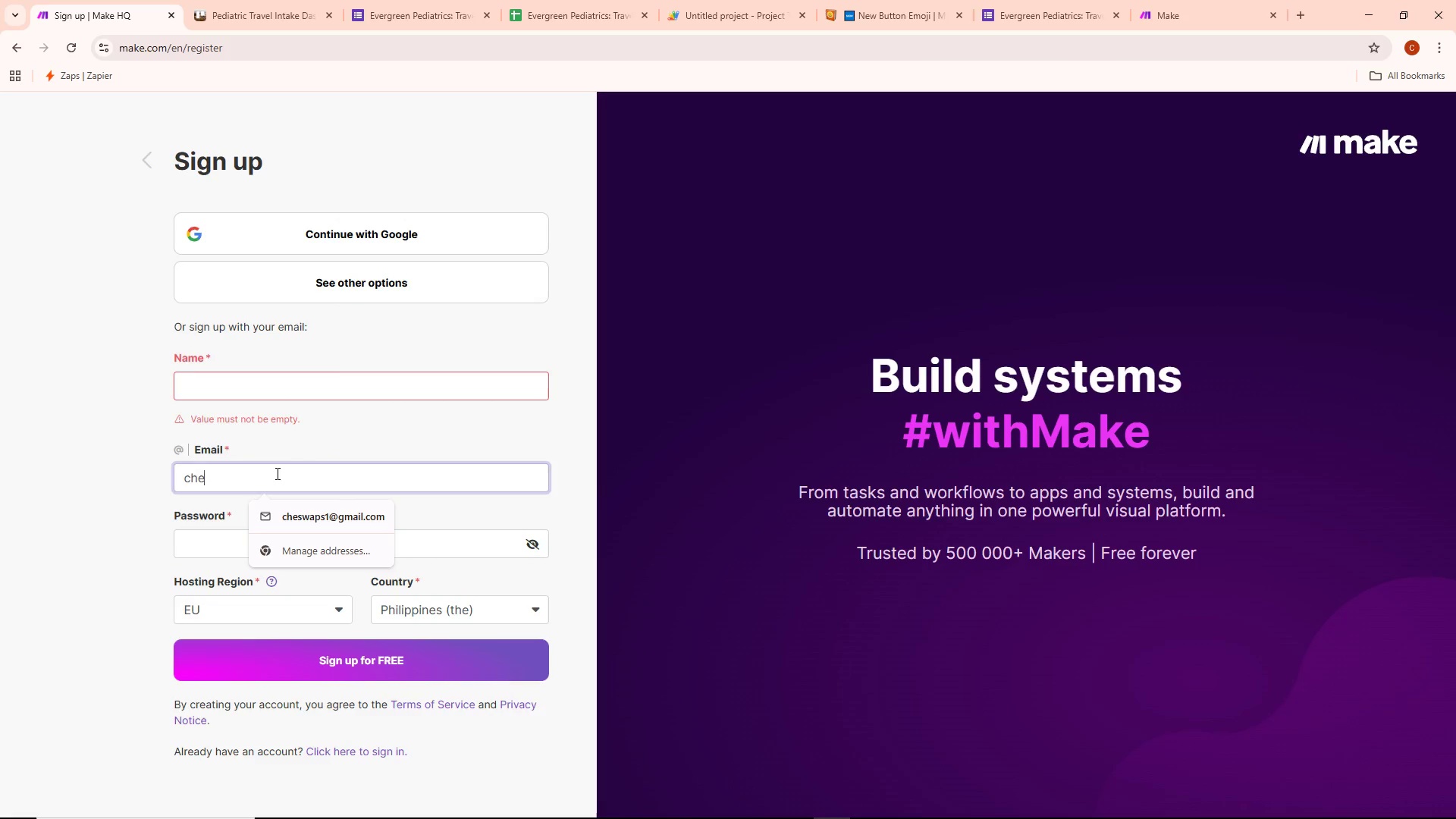 
key(Backspace)
 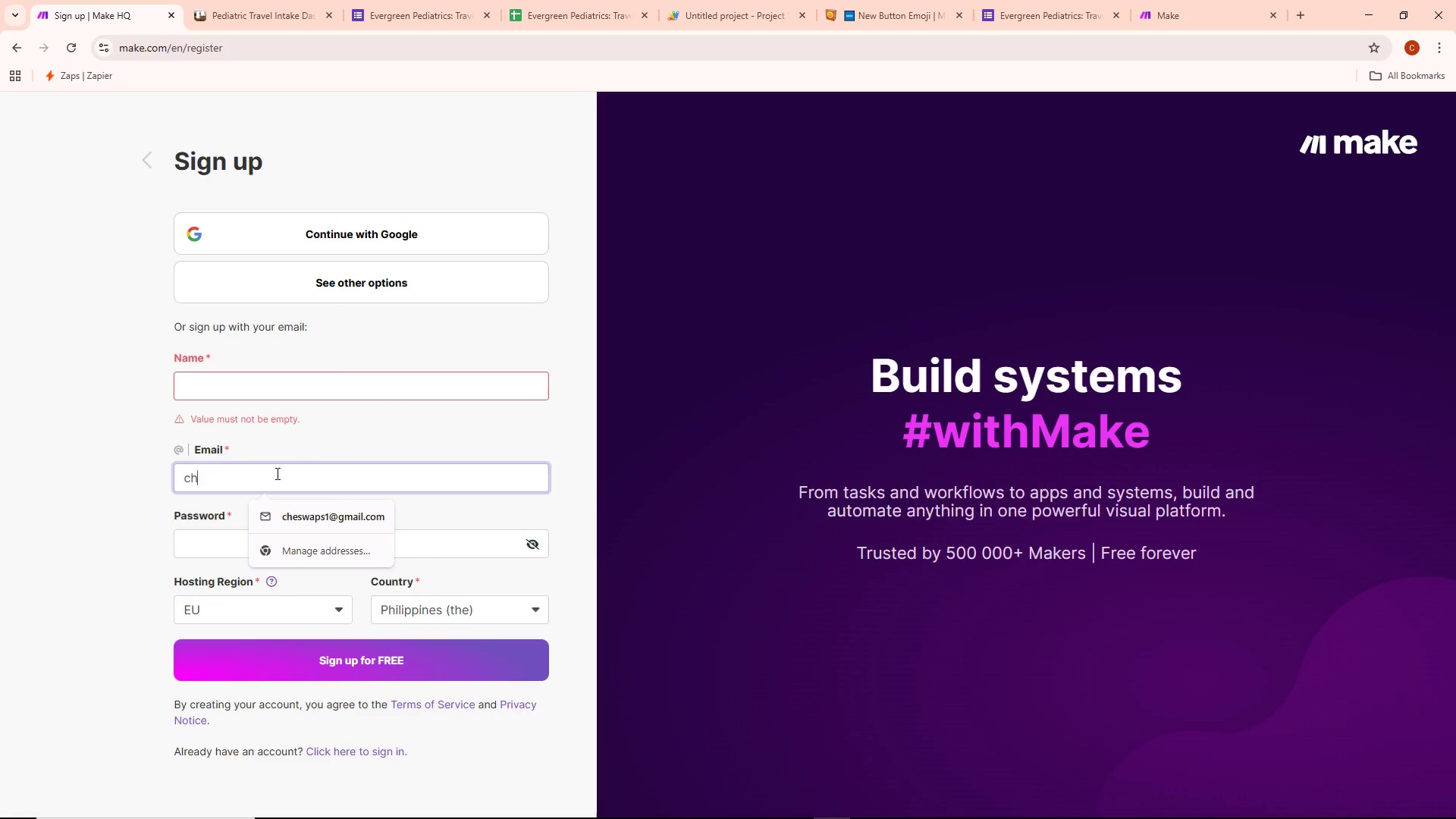 
key(Backspace)
 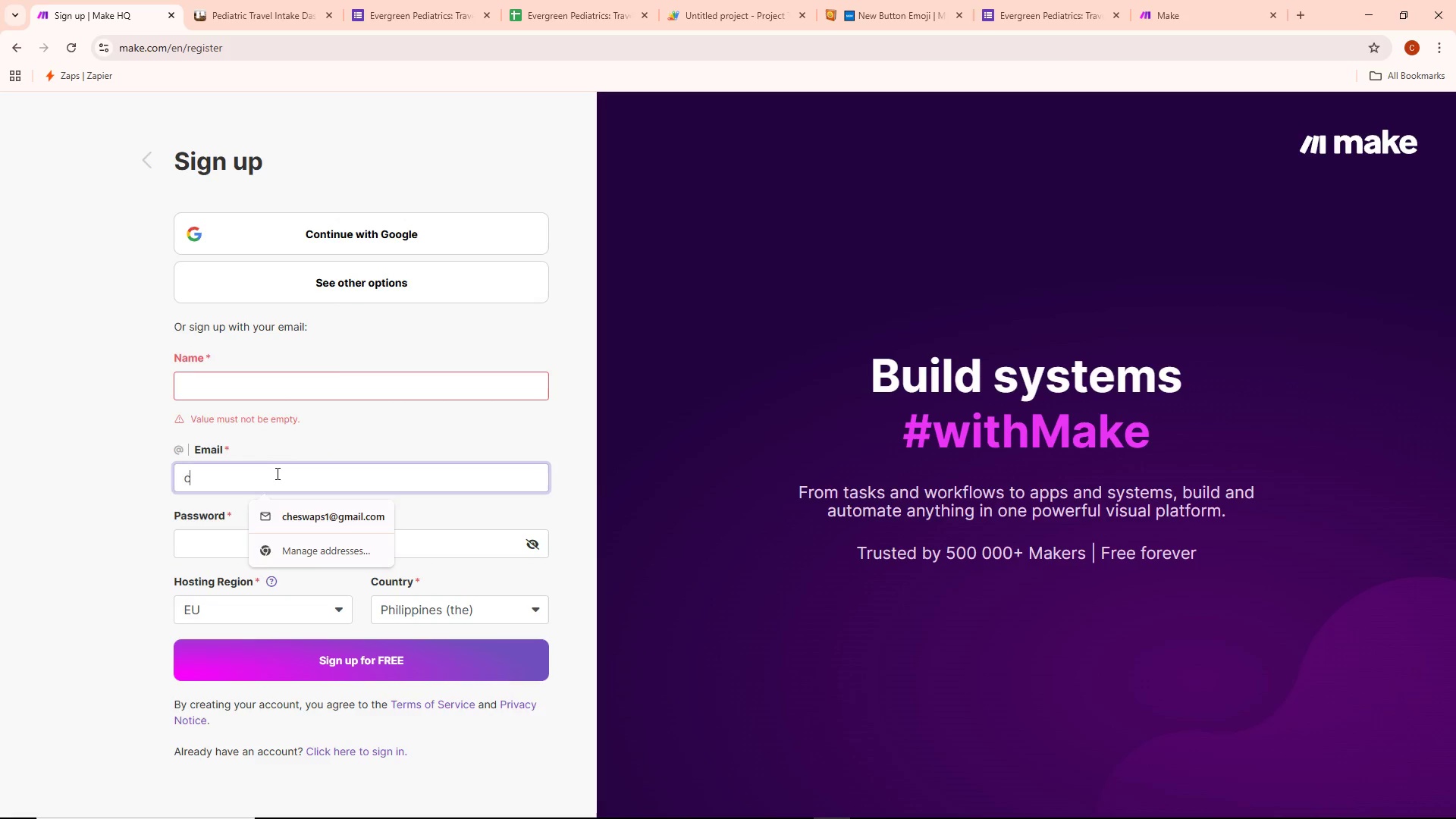 
key(Backspace)
 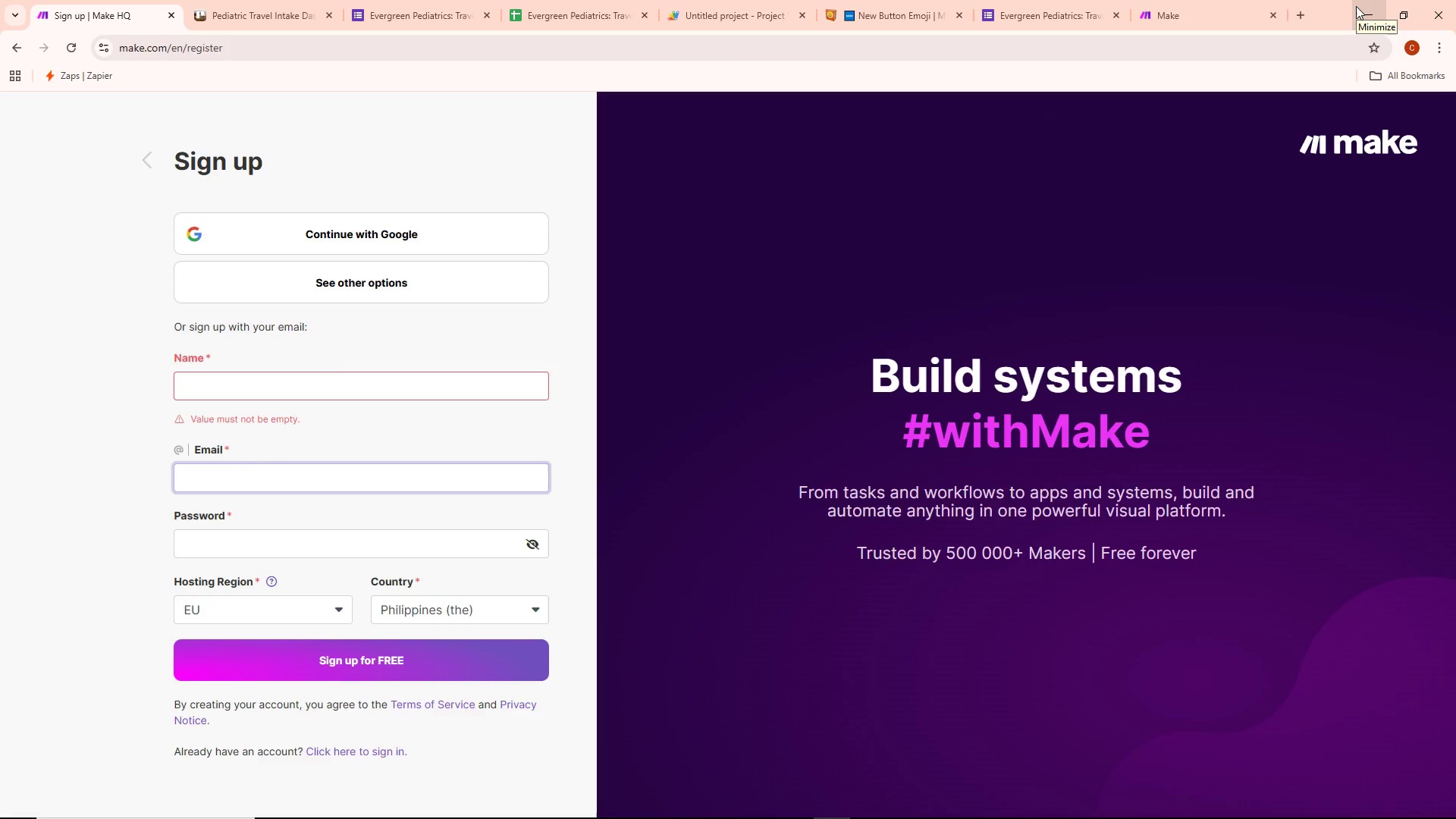 
wait(5.05)
 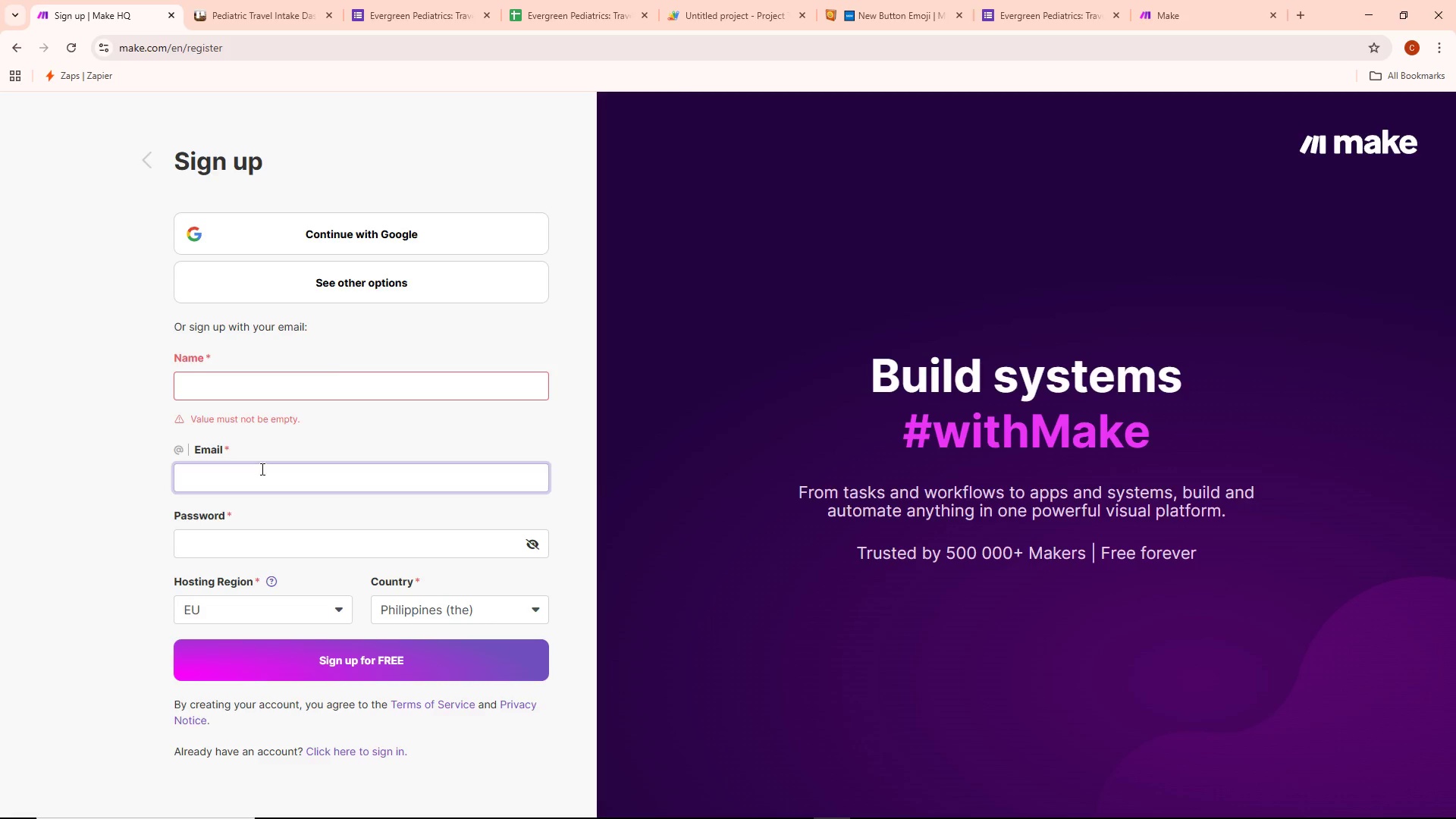 
left_click([1356, 6])